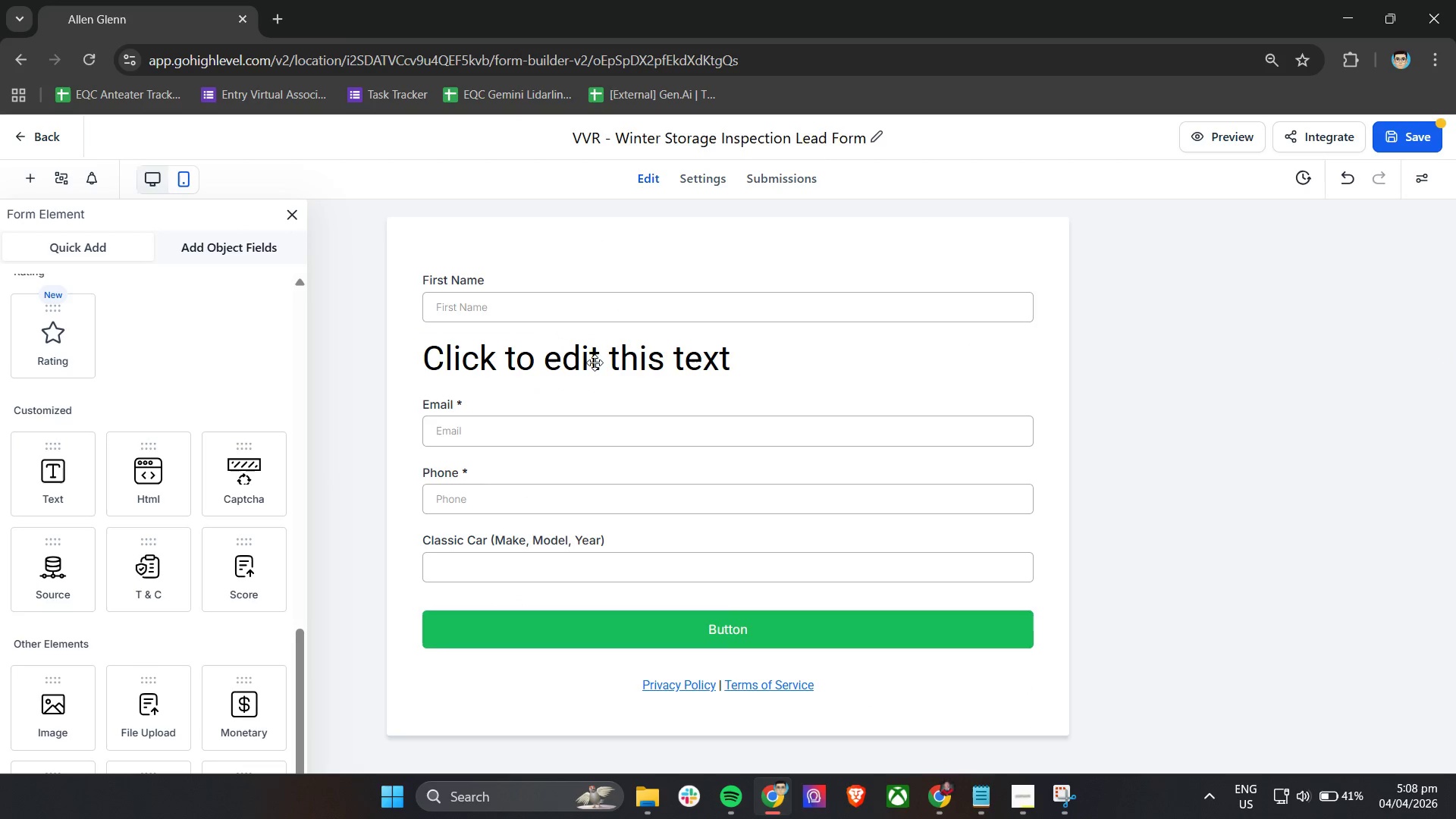 
left_click_drag(start_coordinate=[594, 363], to_coordinate=[603, 269])
 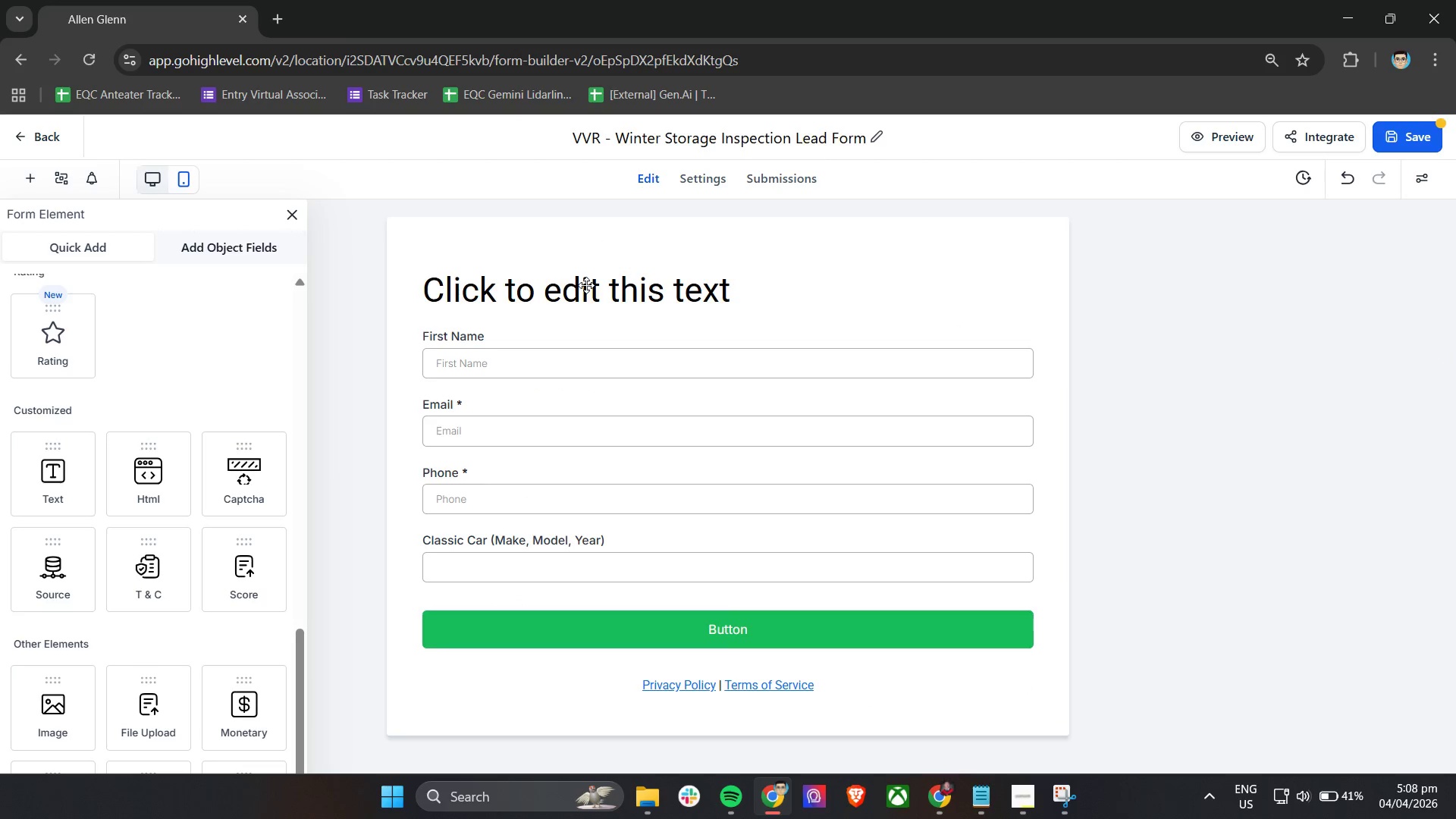 
double_click([586, 285])
 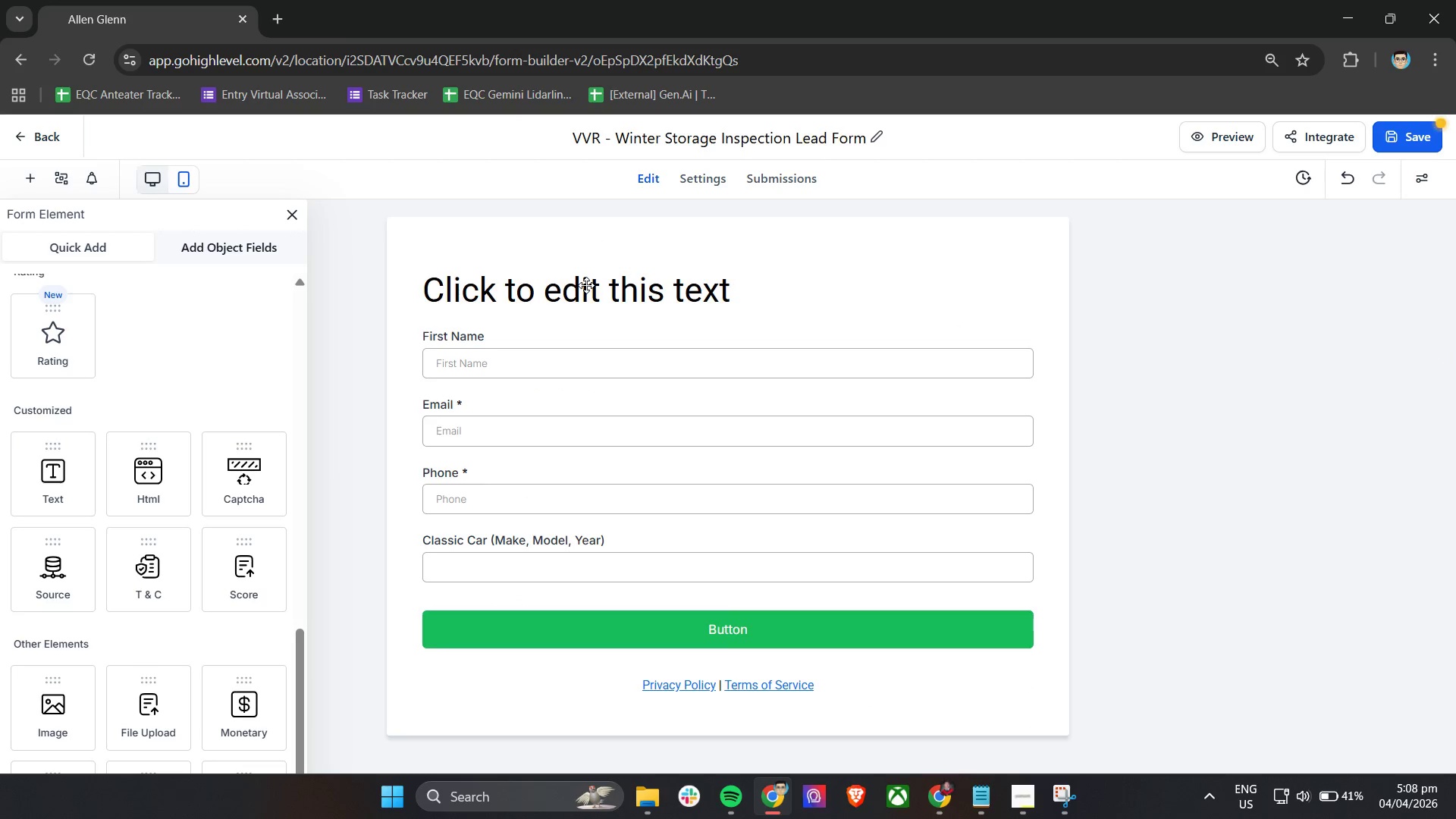 
triple_click([586, 285])
 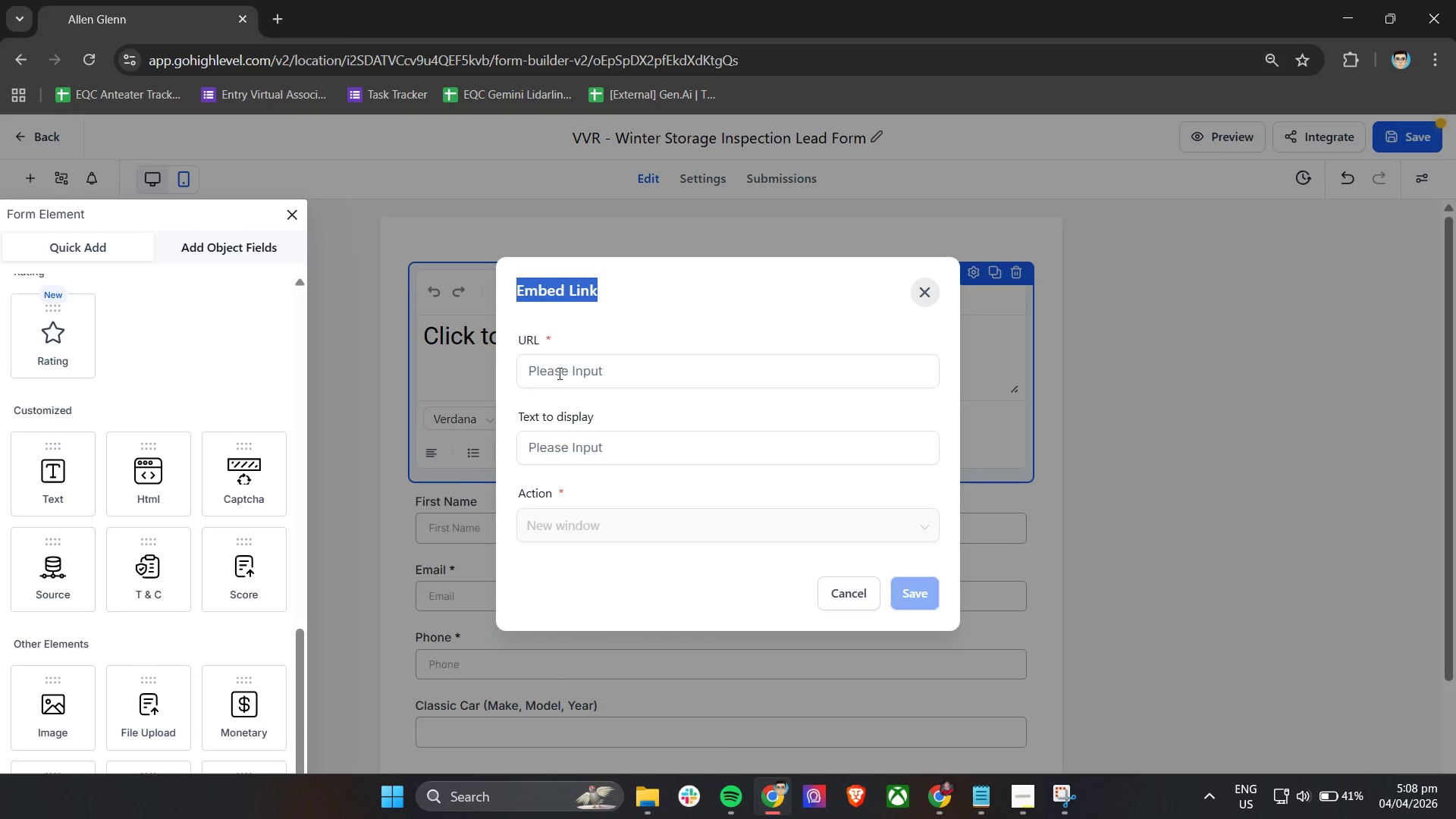 
left_click([924, 290])
 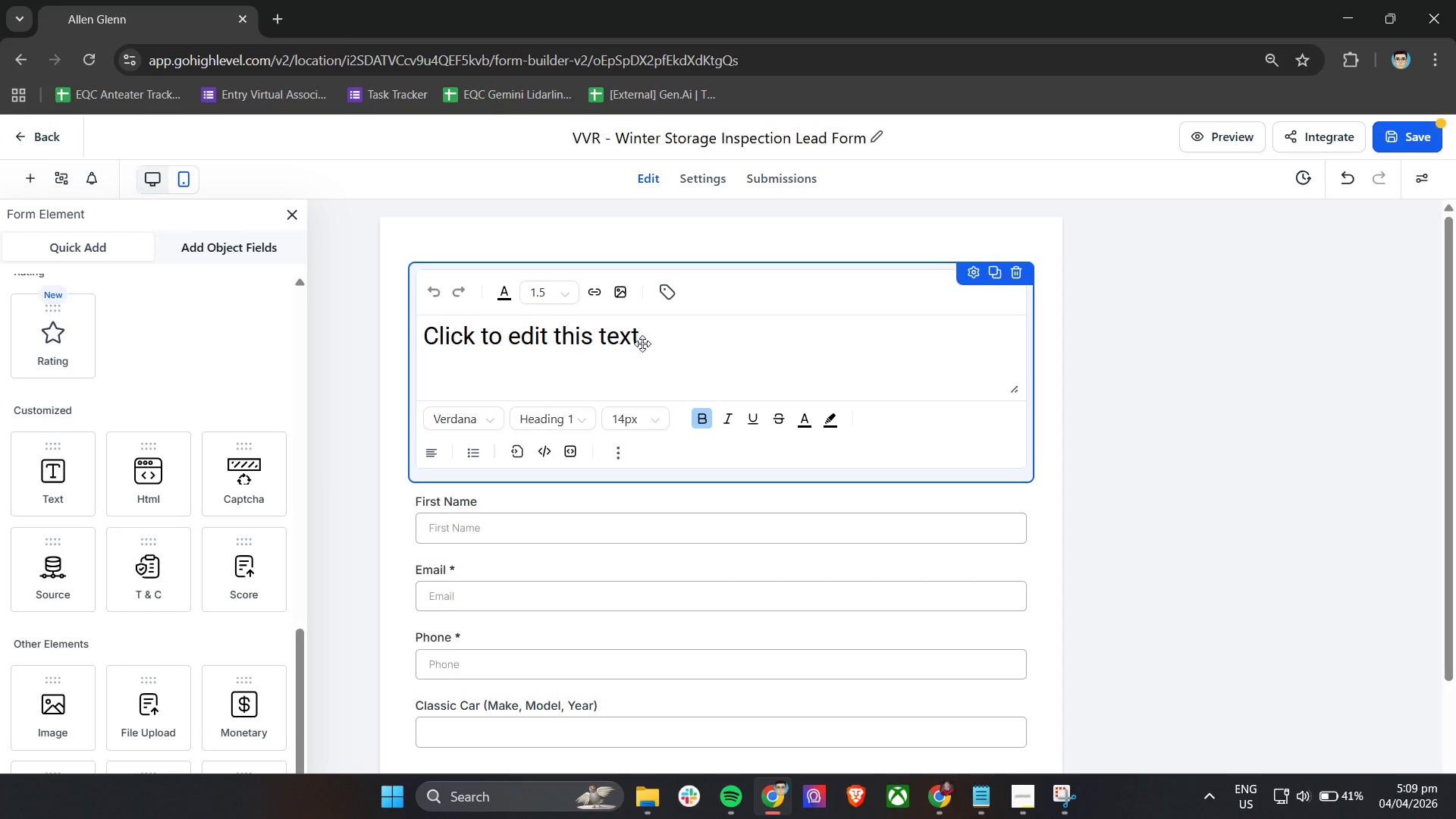 
triple_click([645, 344])
 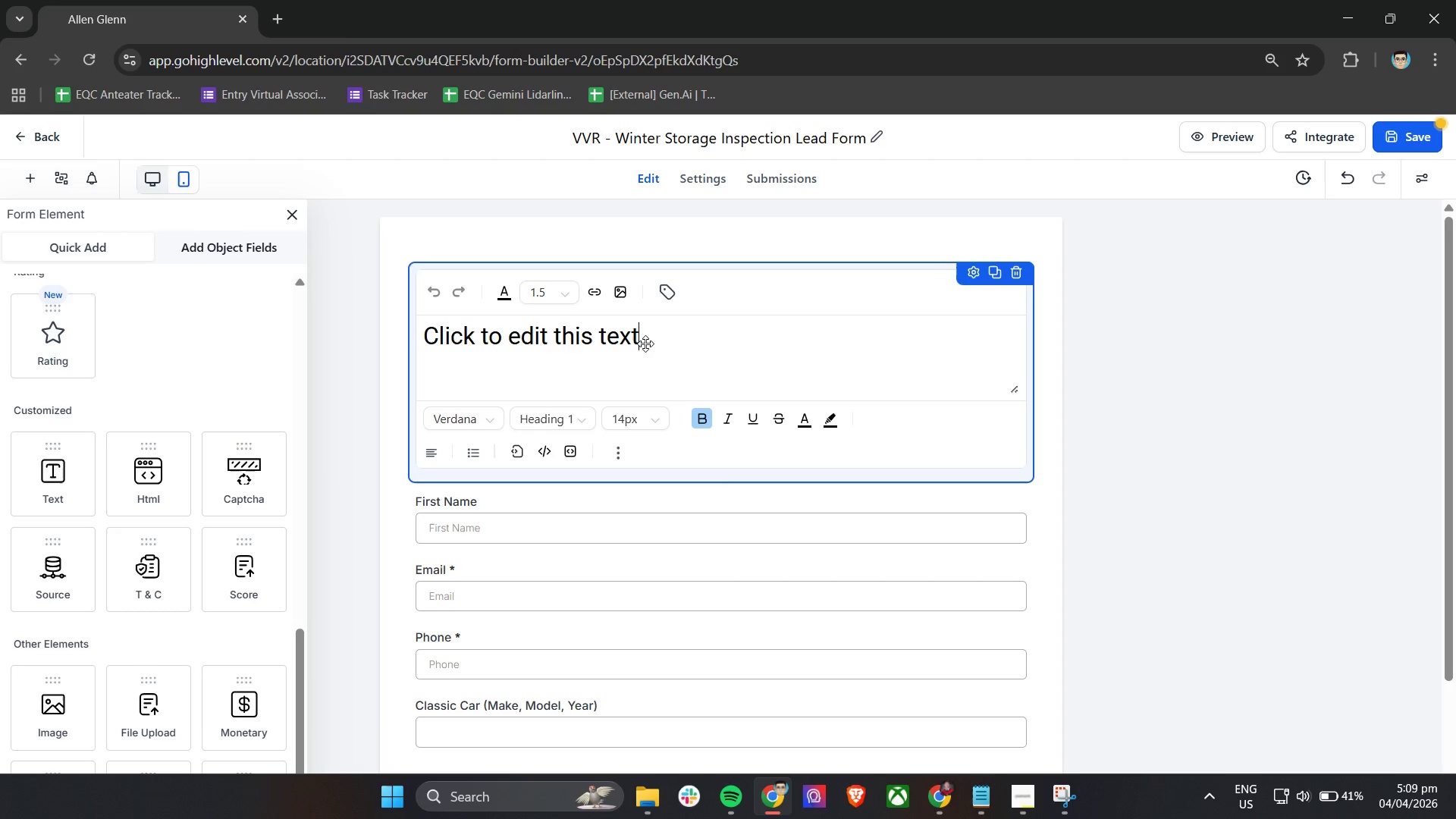 
key(Control+A)
 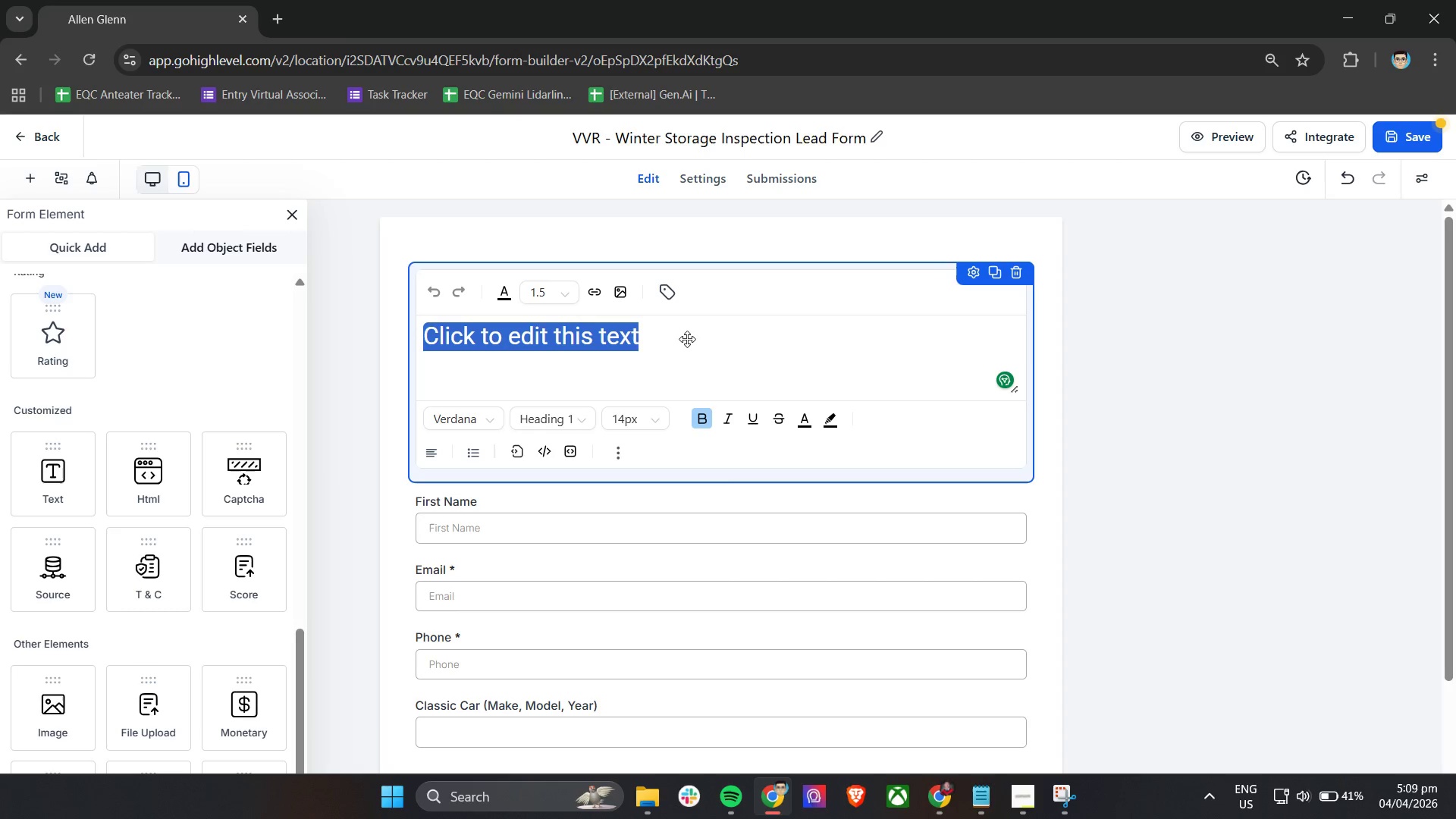 
hold_key(key=ShiftLeft, duration=1.51)
 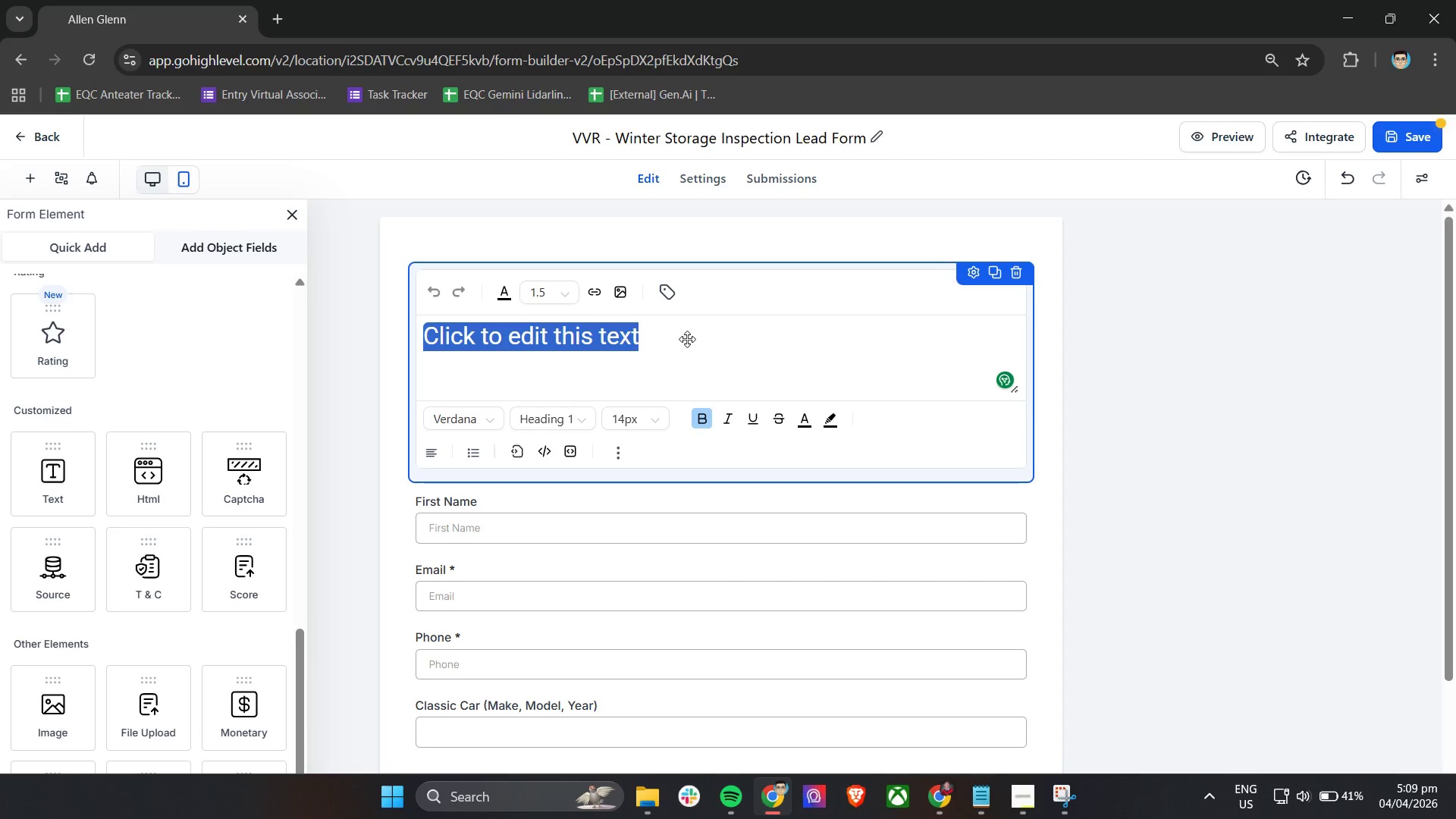 
hold_key(key=ShiftLeft, duration=1.33)
 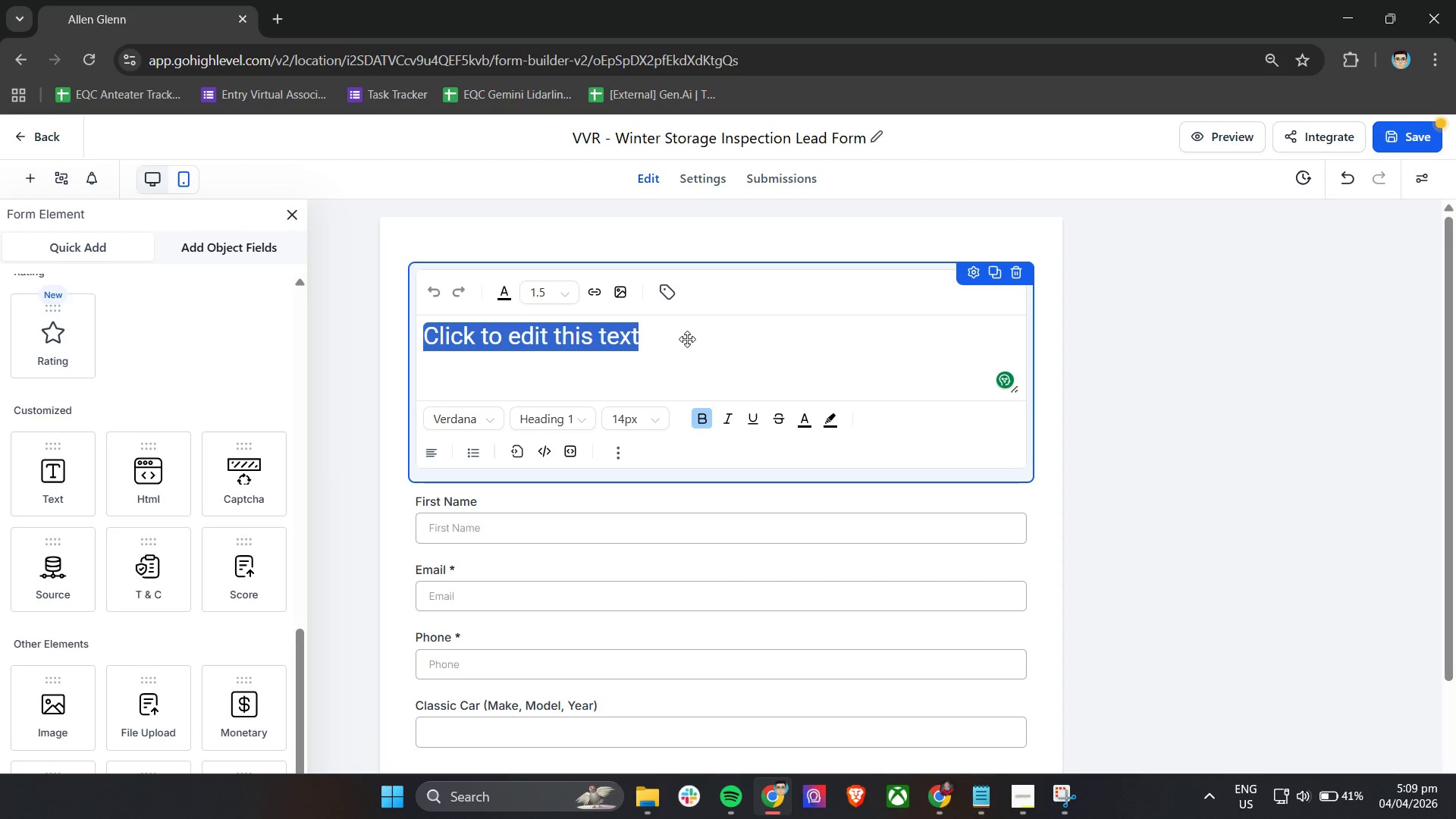 
type(Protcet)
key(Backspace)
key(Backspace)
type(t Yur )
key(Backspace)
key(Backspace)
key(Backspace)
type(or)
key(Backspace)
type(ur CLa)
key(Backspace)
key(Backspace)
type(lassic Car This Winter)
 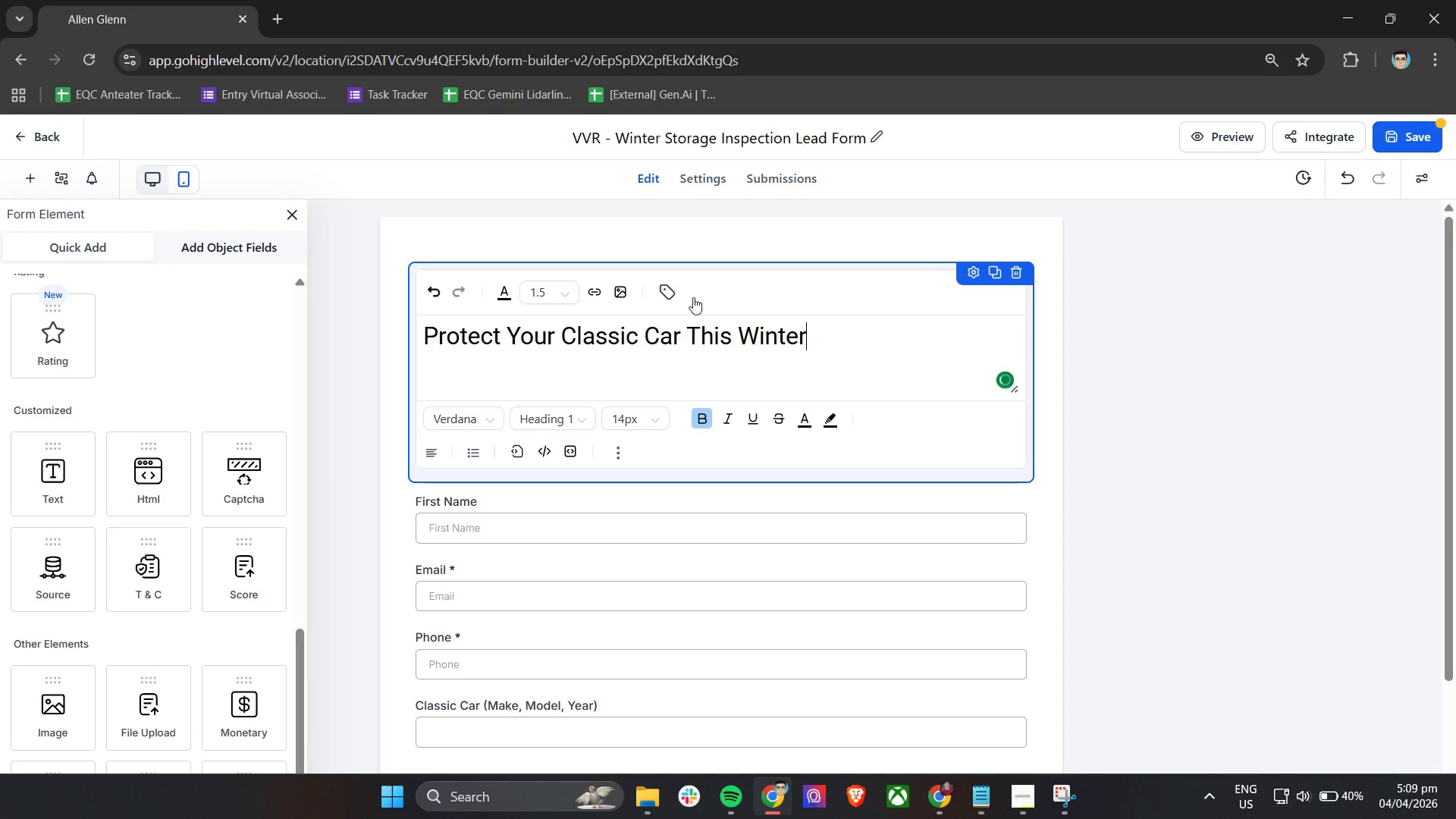 
left_click([861, 226])
 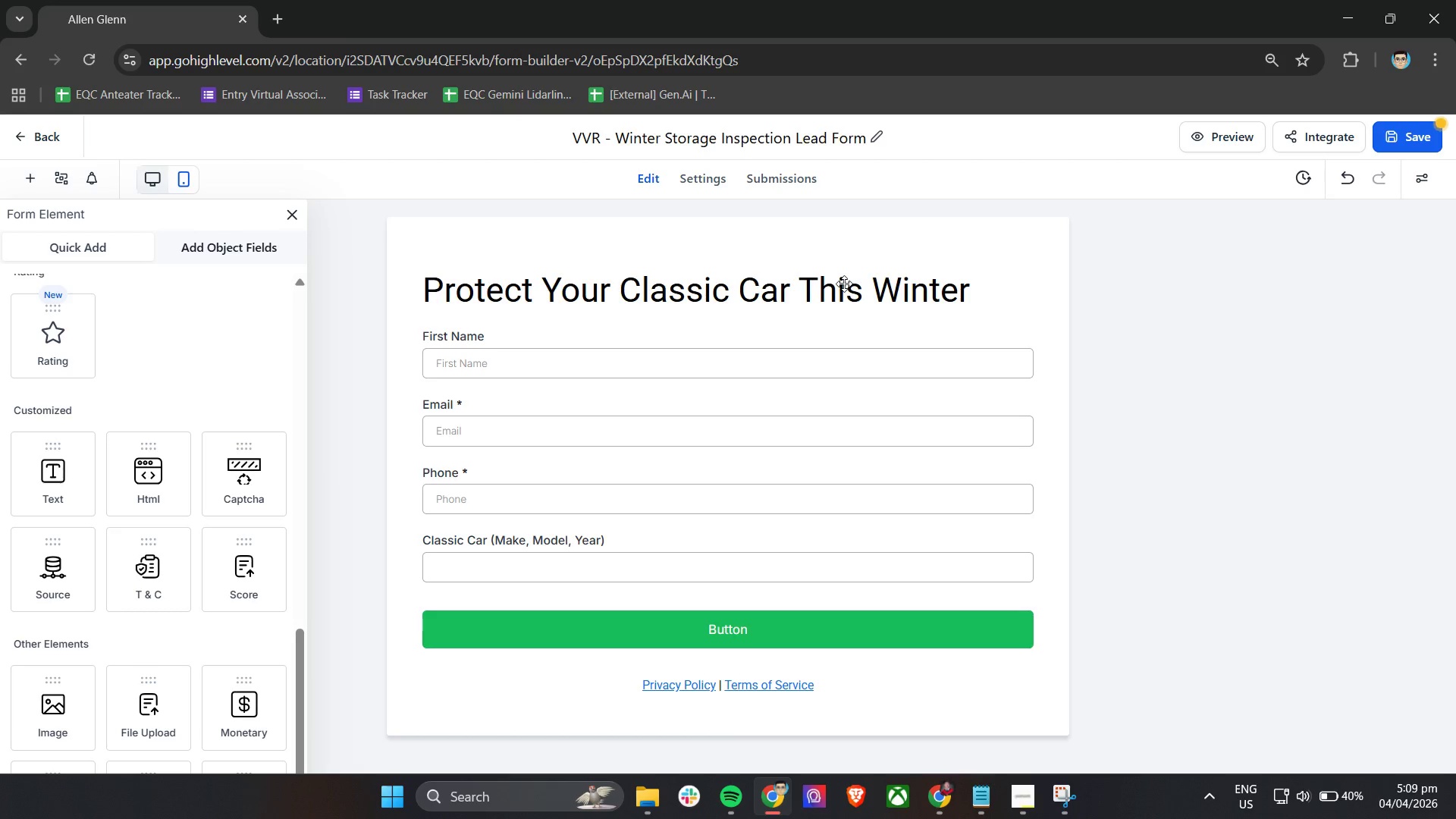 
left_click([840, 287])
 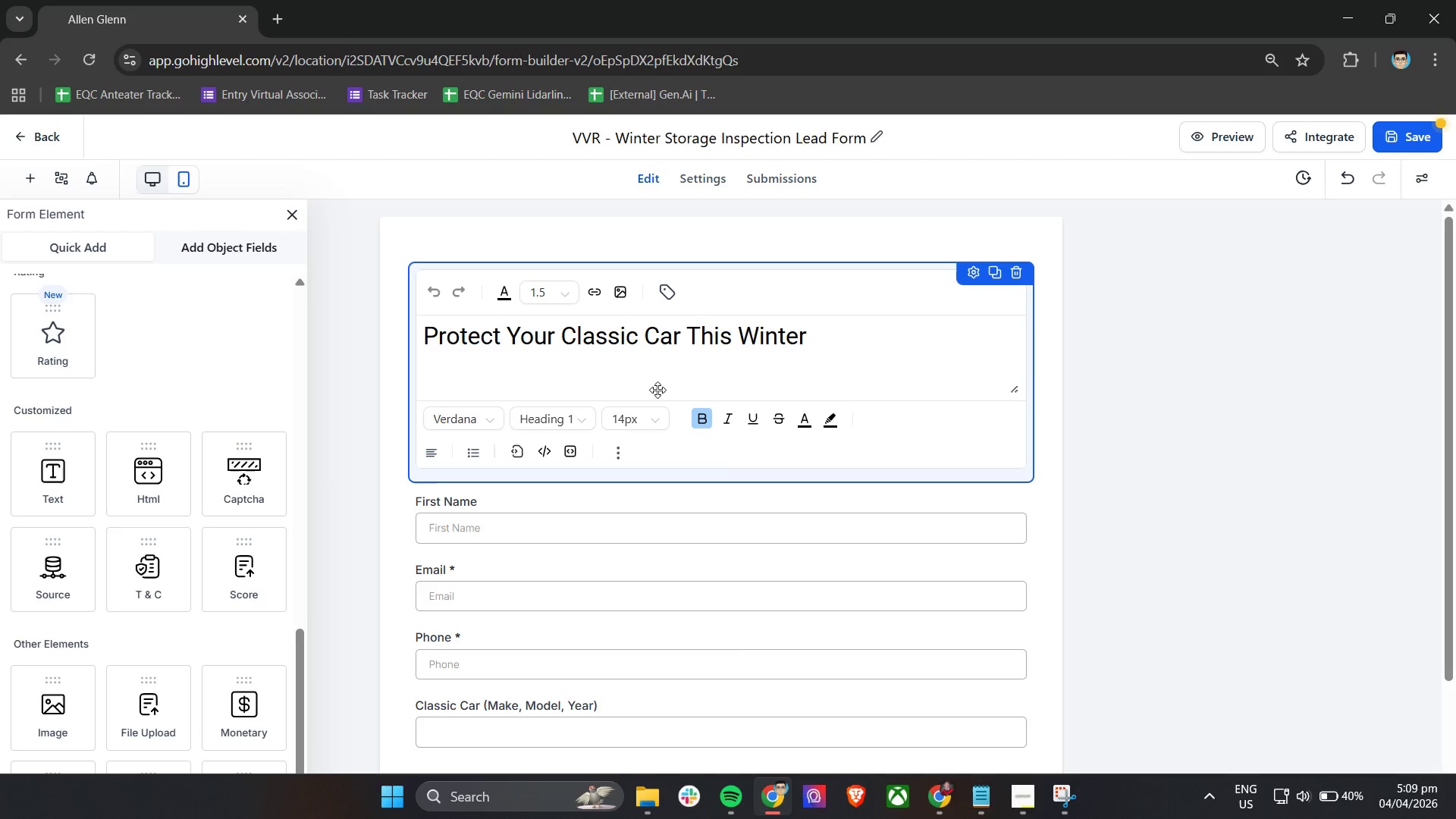 
left_click([648, 386])
 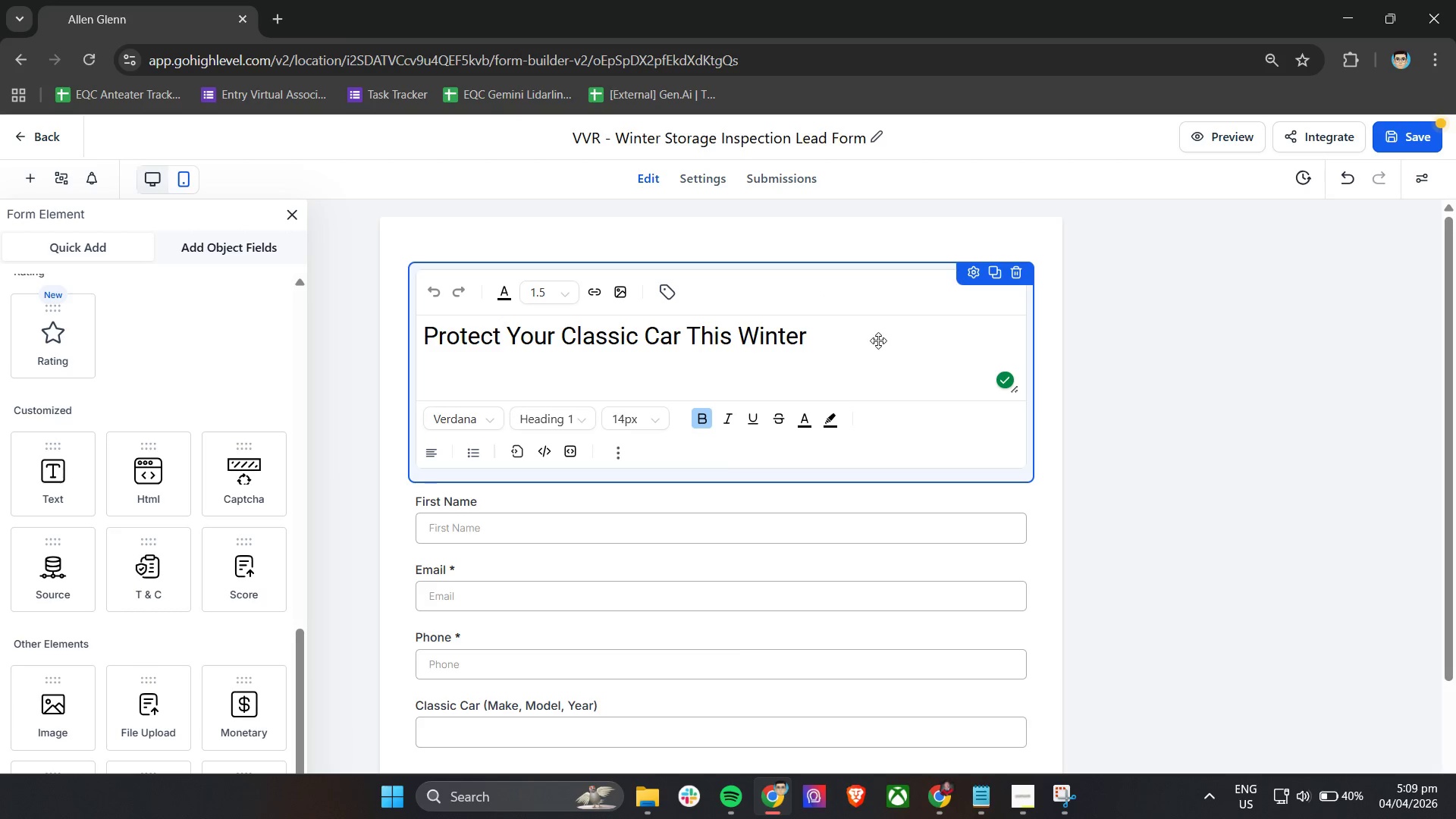 
left_click([841, 339])
 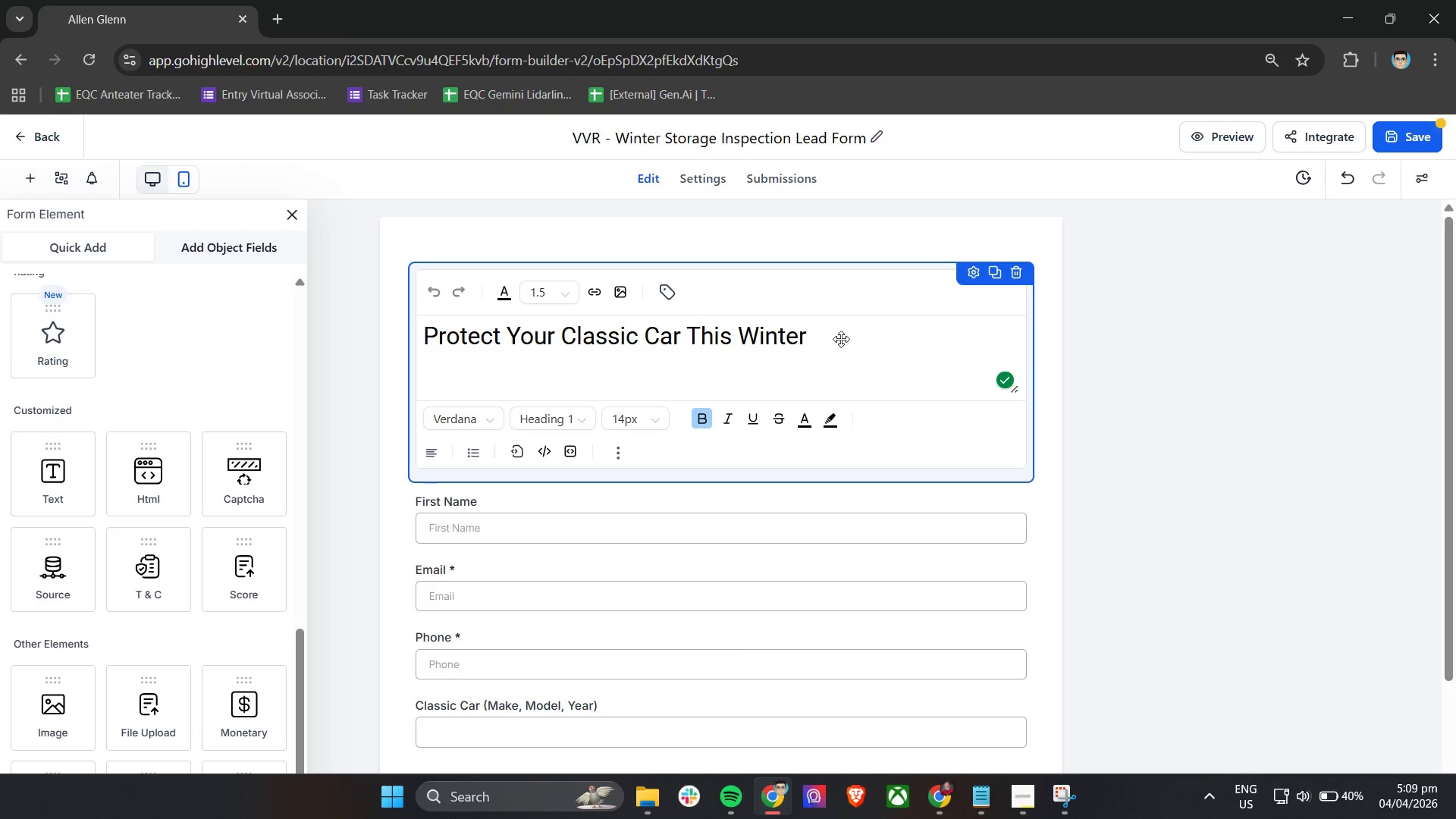 
key(Enter)
 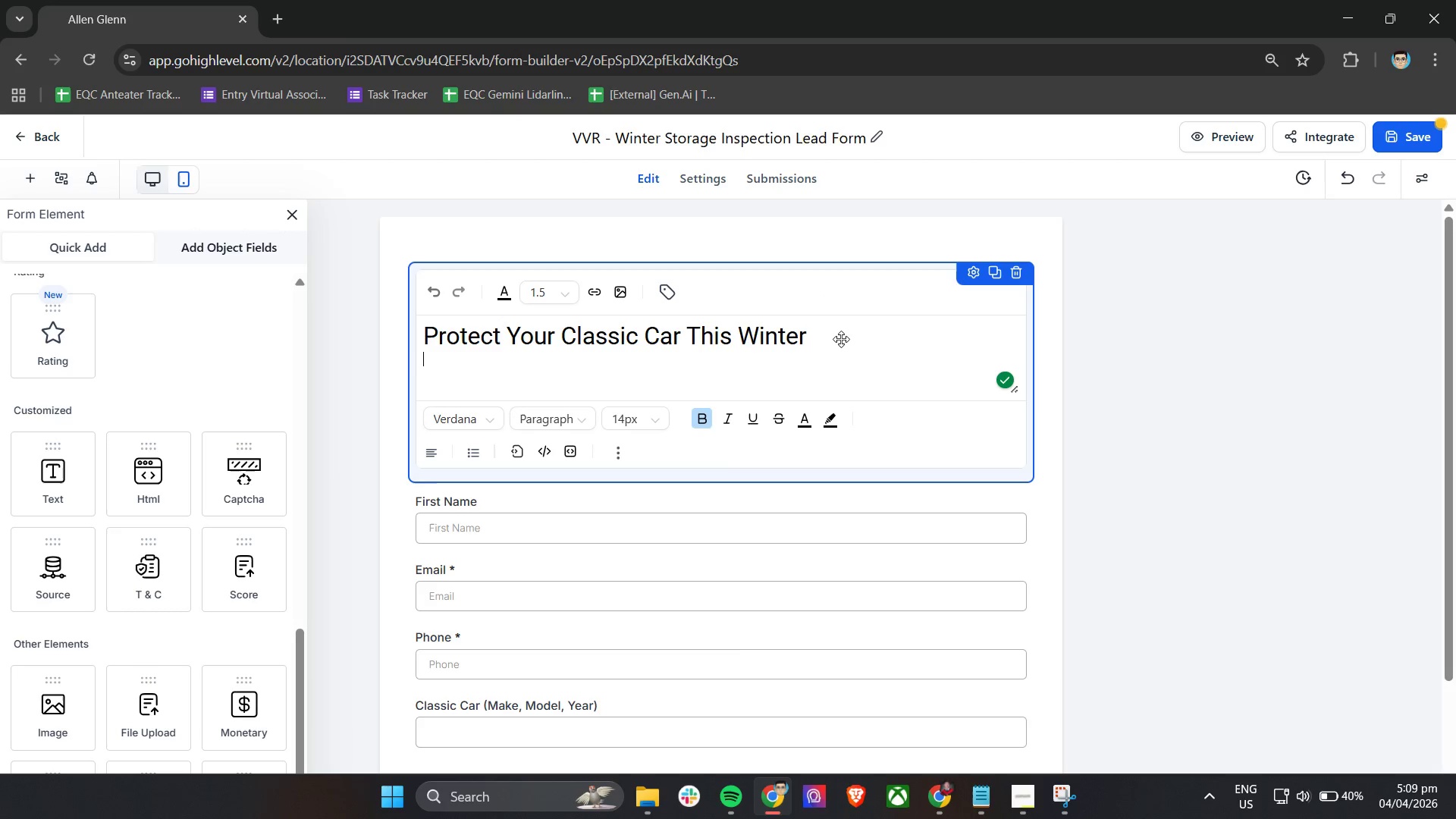 
key(Enter)
 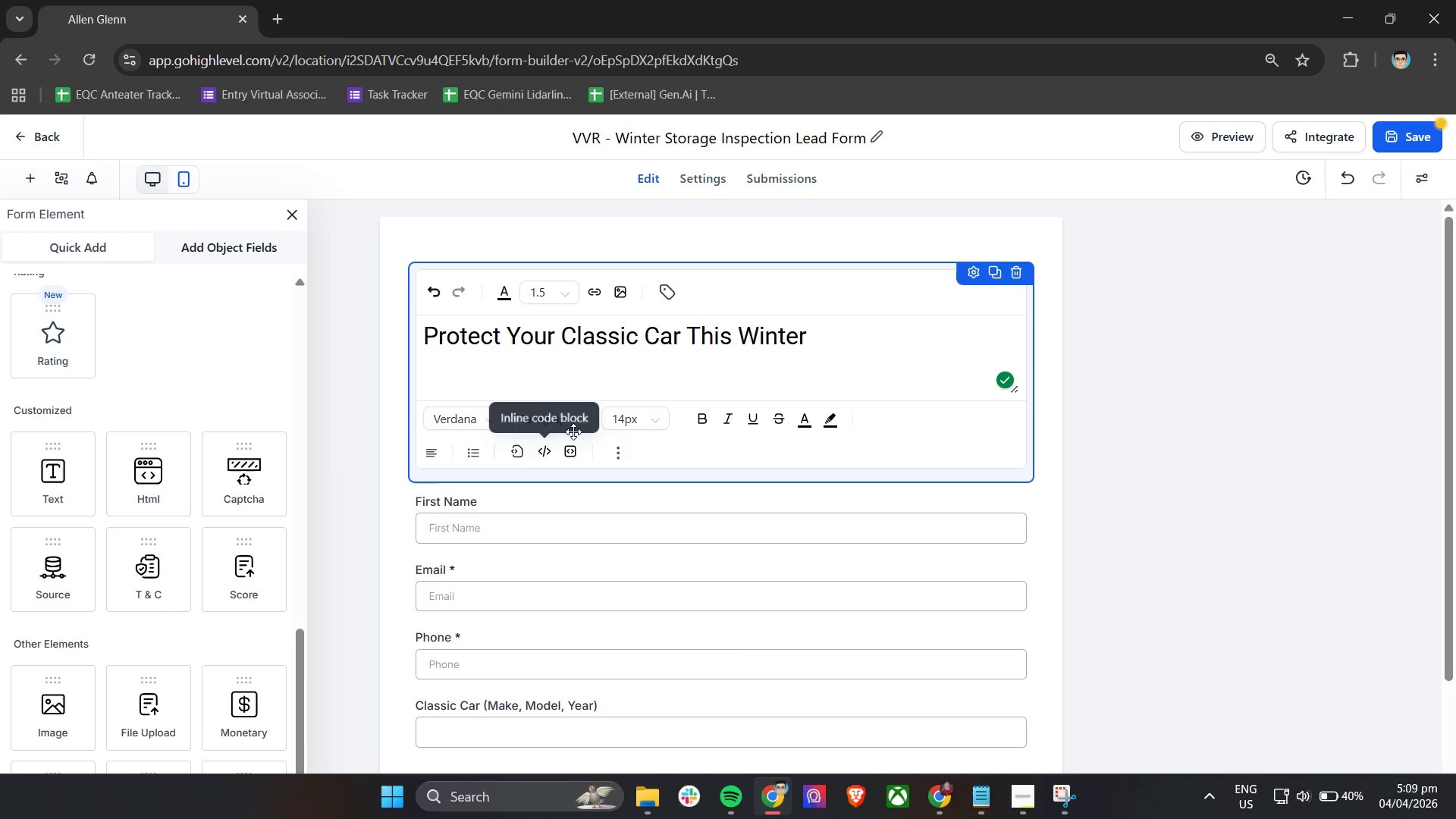 
left_click([637, 422])
 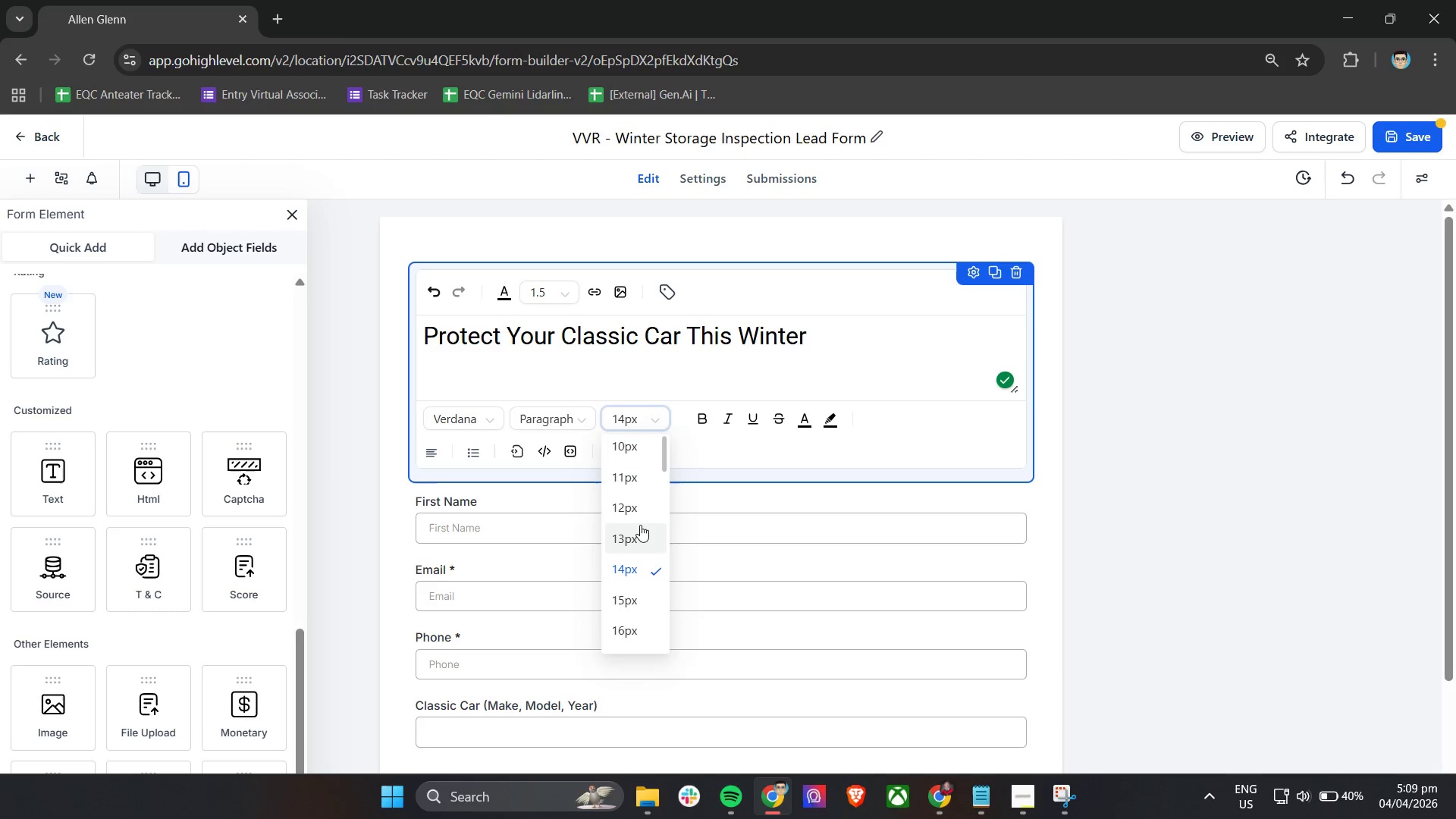 
left_click([642, 512])
 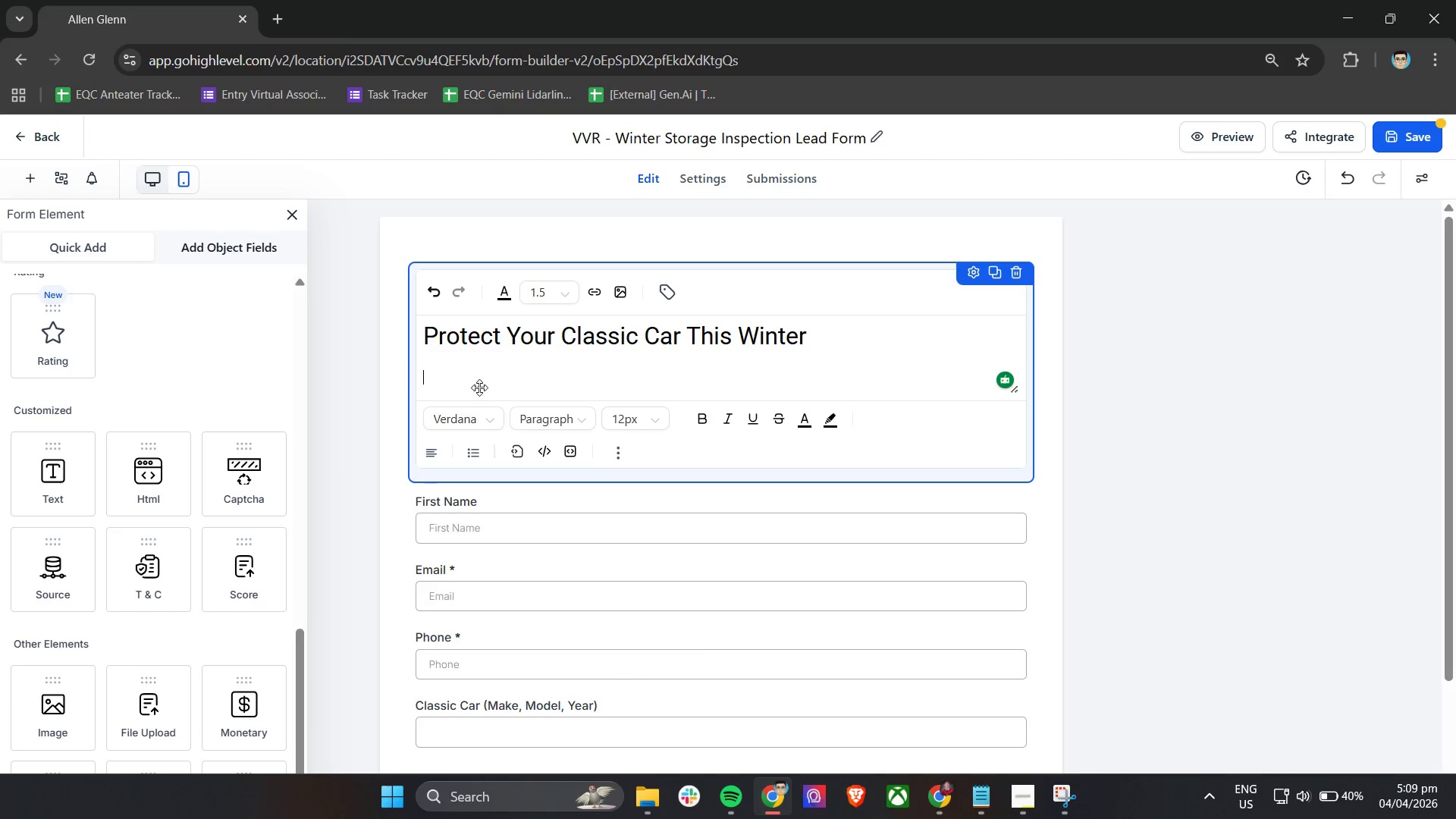 
left_click([473, 384])
 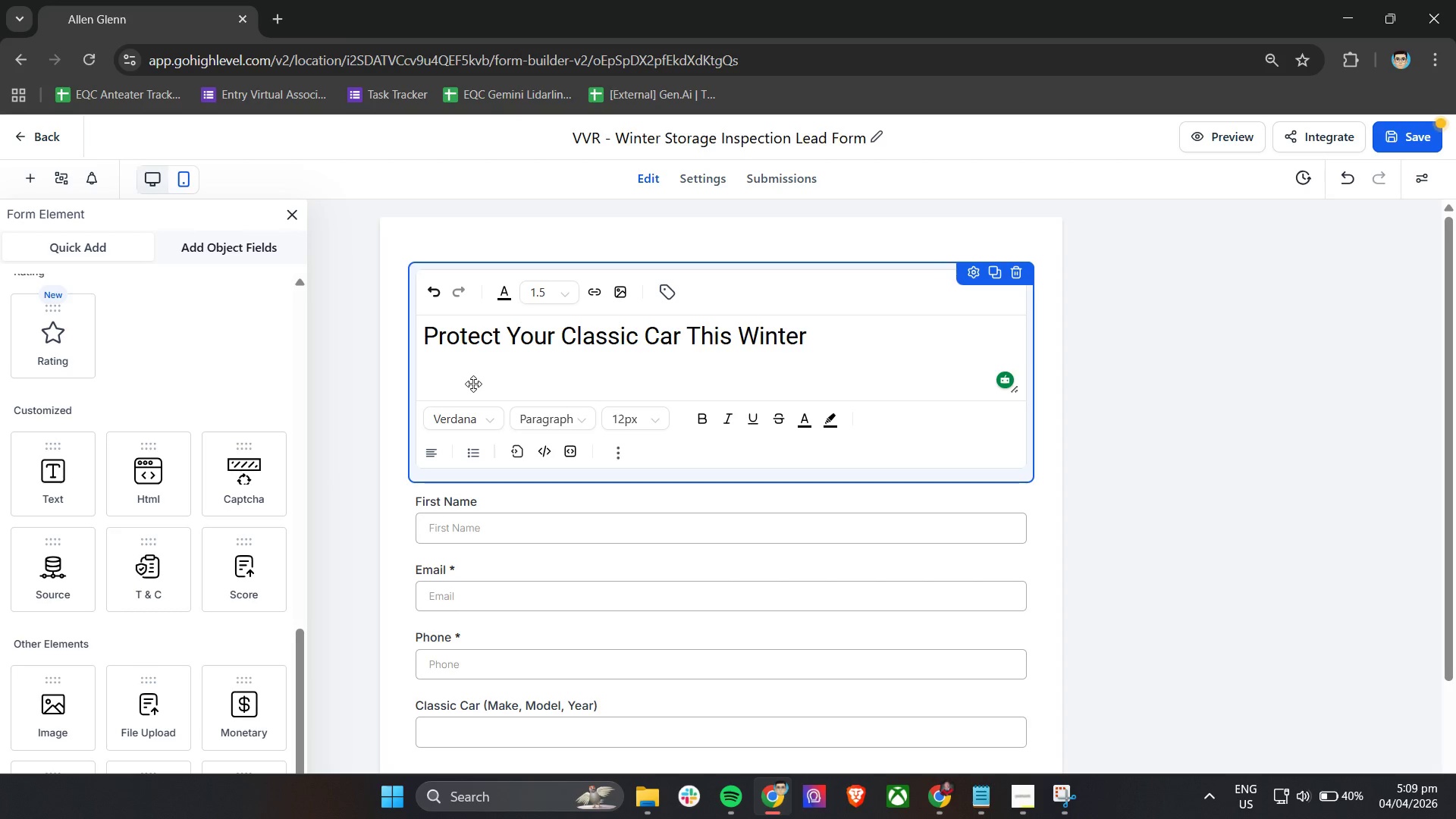 
type(Free Win)
key(Backspace)
key(Backspace)
key(Backspace)
type(wintr storage checklist for pre - )
key(Backspace)
key(Backspace)
type(-1980 mucs)
key(Backspace)
key(Backspace)
type(cle cars and European classics)
 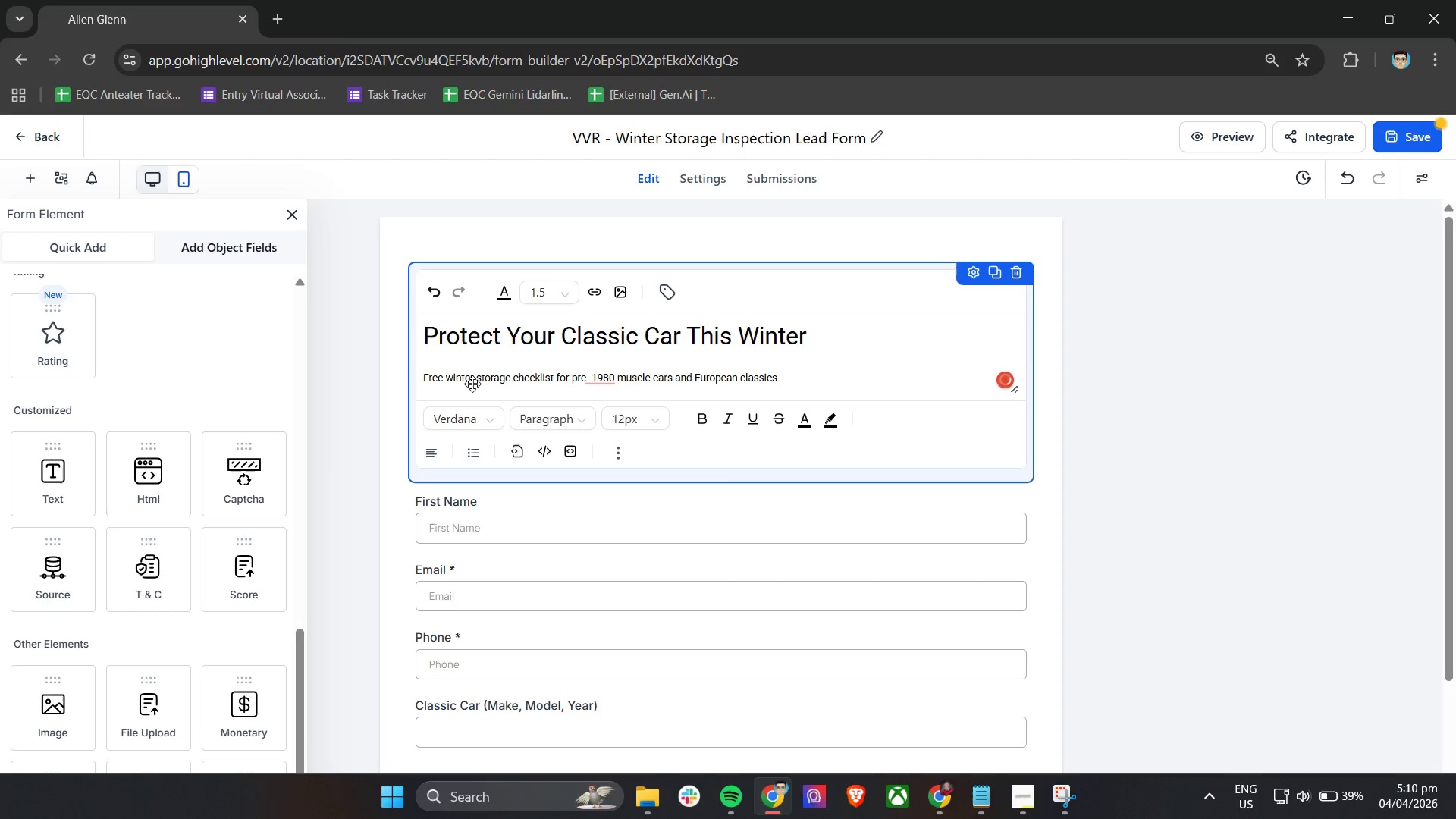 
left_click([626, 415])
 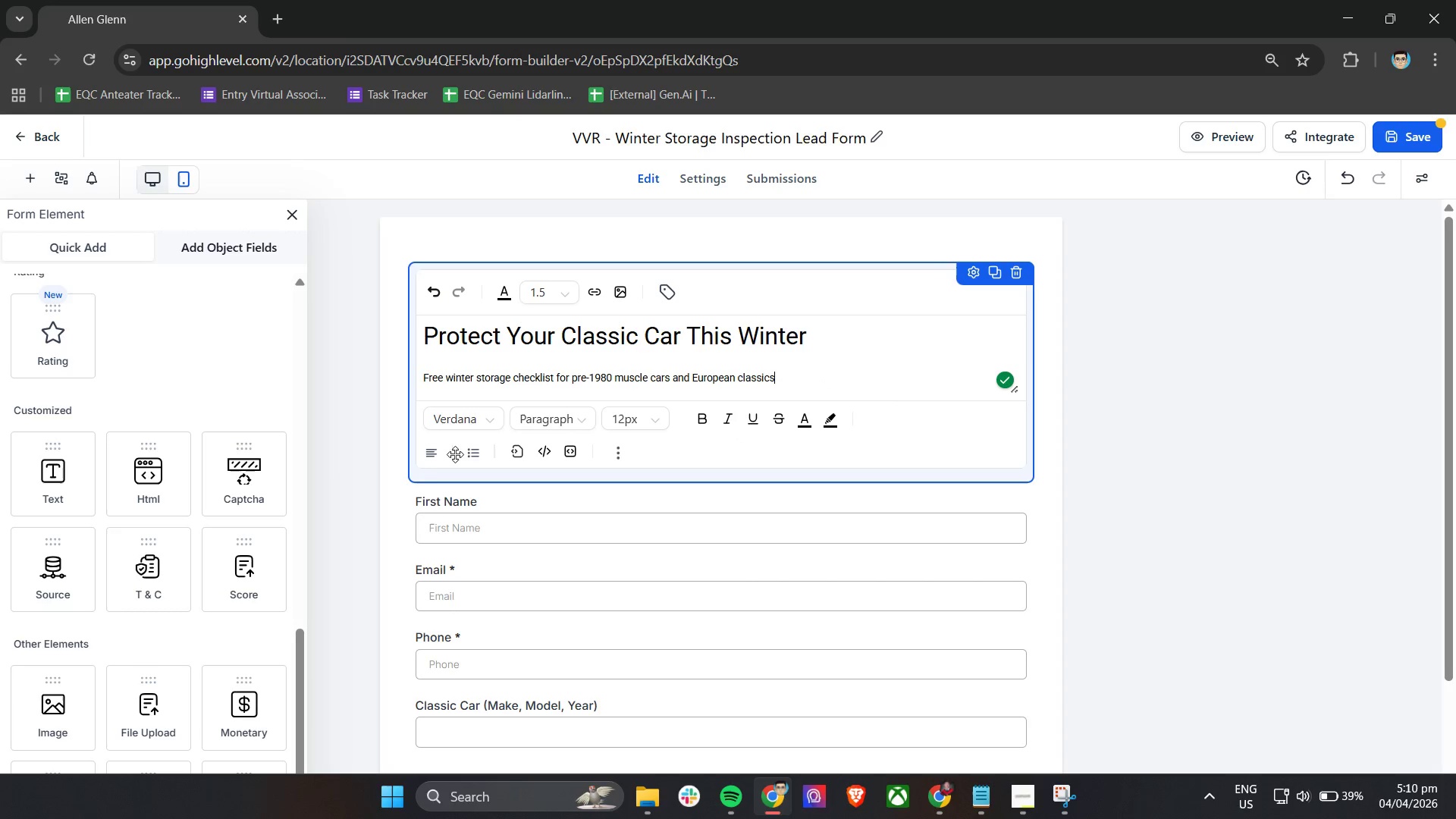 
left_click([394, 378])
 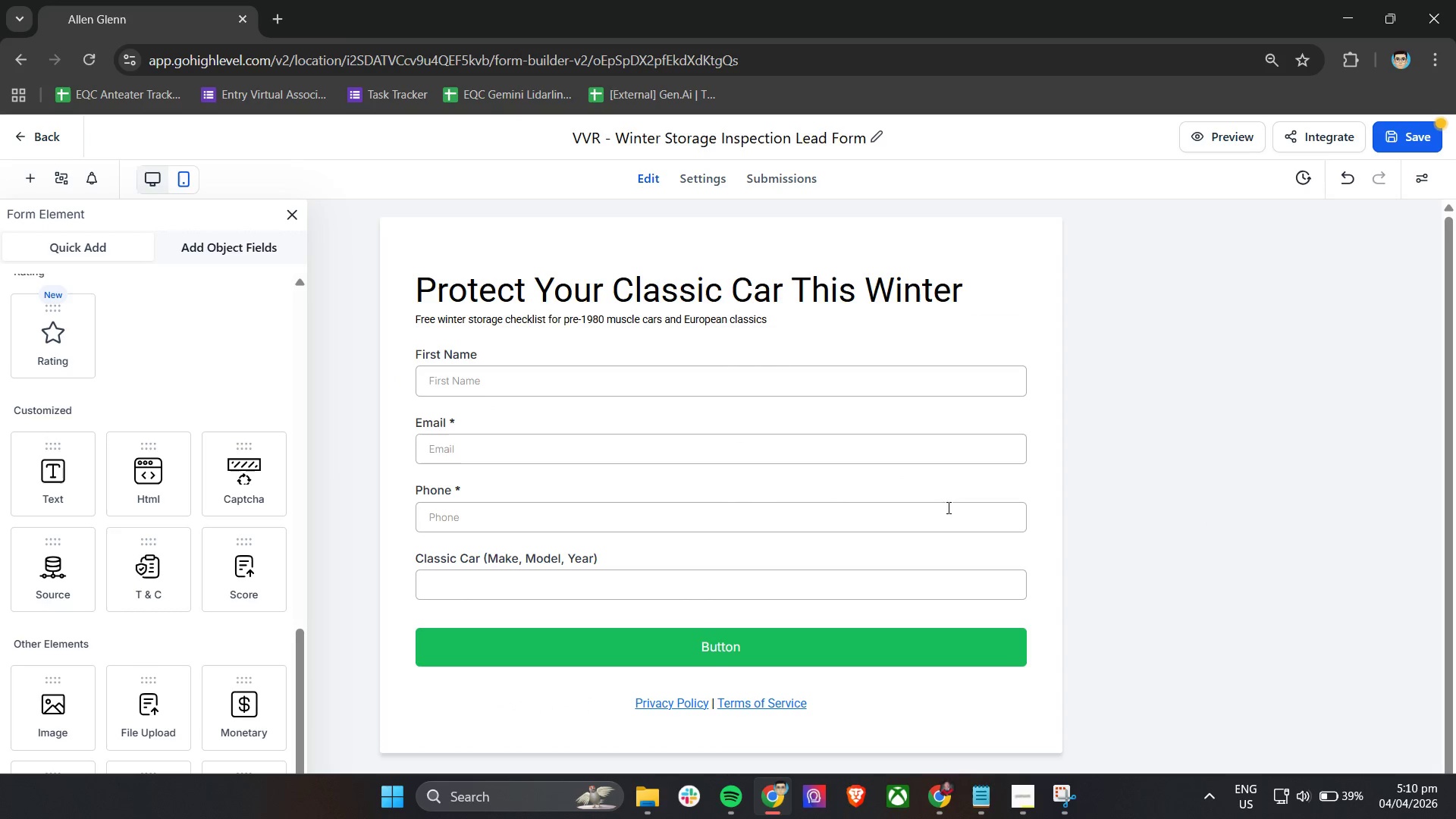 
scroll: coordinate [780, 517], scroll_direction: down, amount: 1.0
 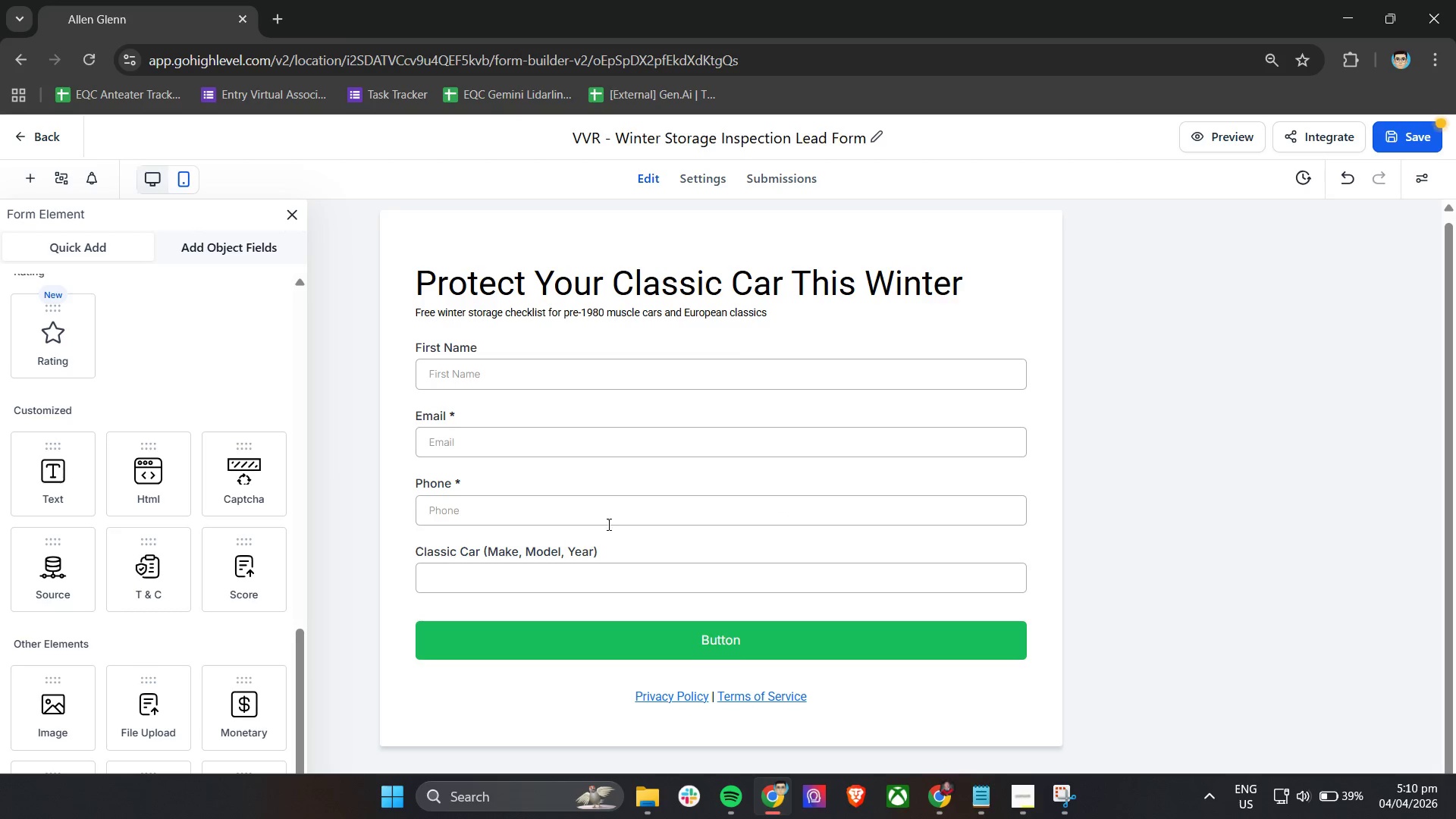 
wait(7.0)
 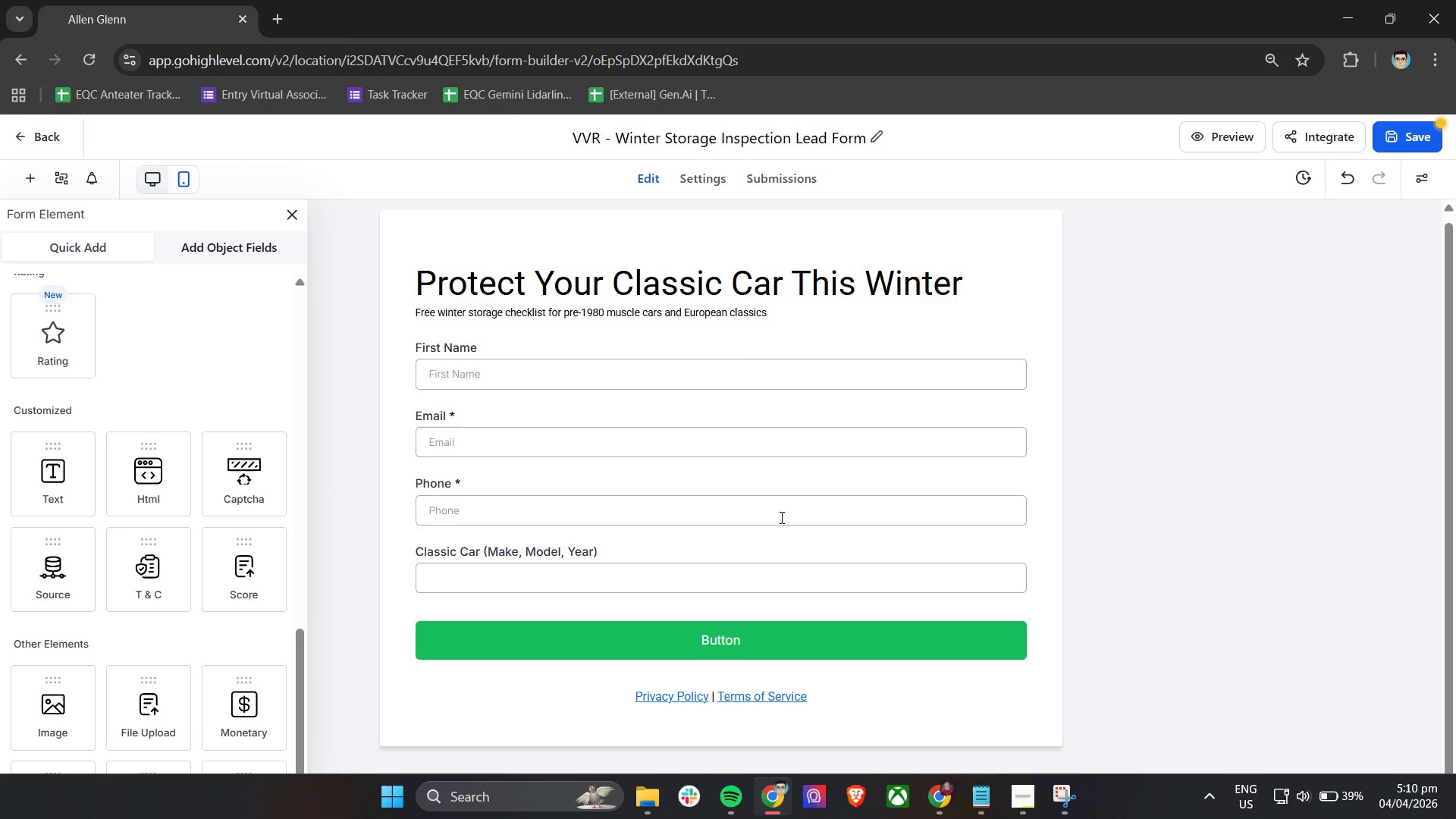 
left_click([560, 509])
 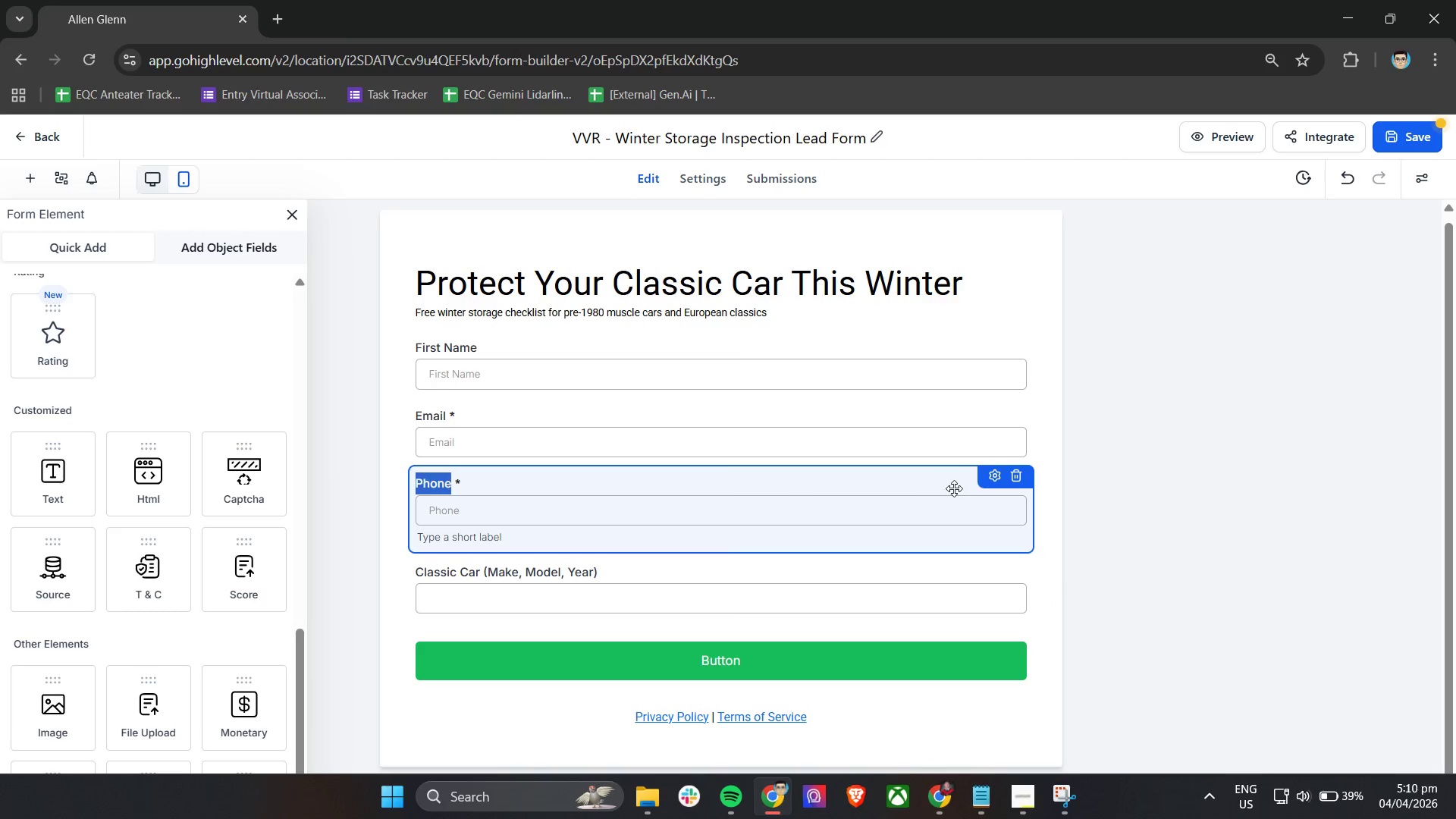 
left_click([997, 474])
 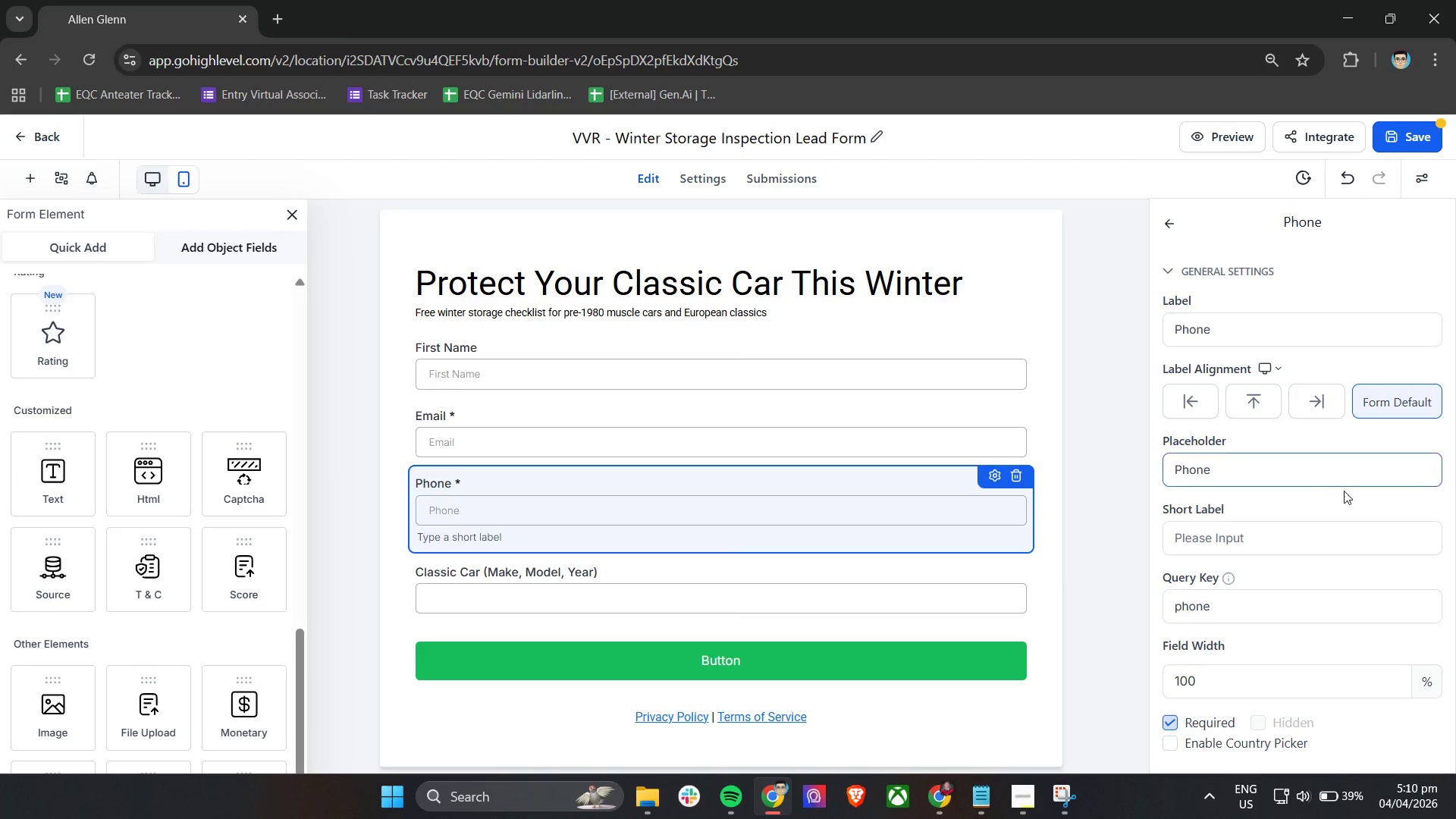 
scroll: coordinate [1348, 508], scroll_direction: down, amount: 3.0
 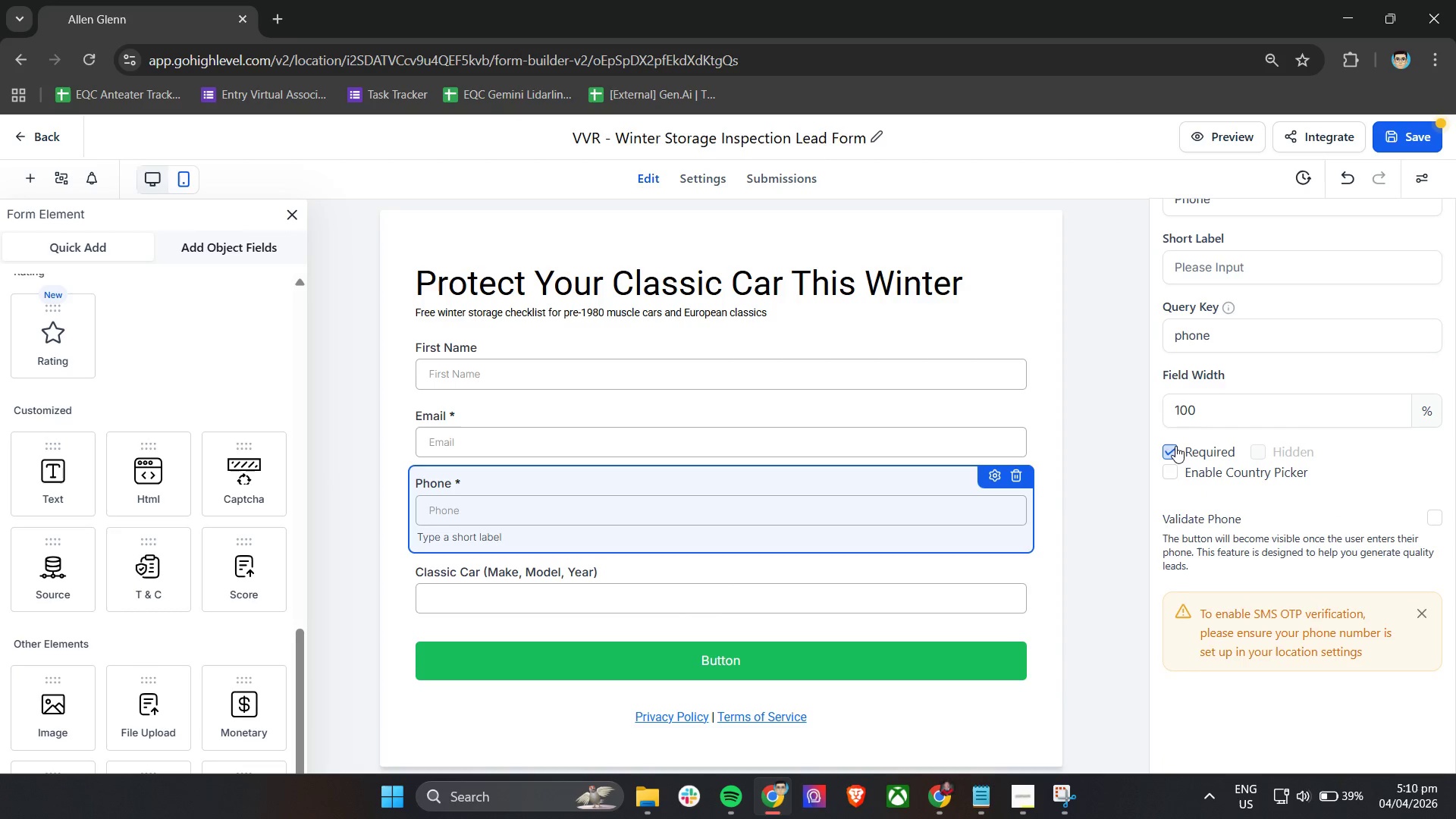 
left_click([1177, 450])
 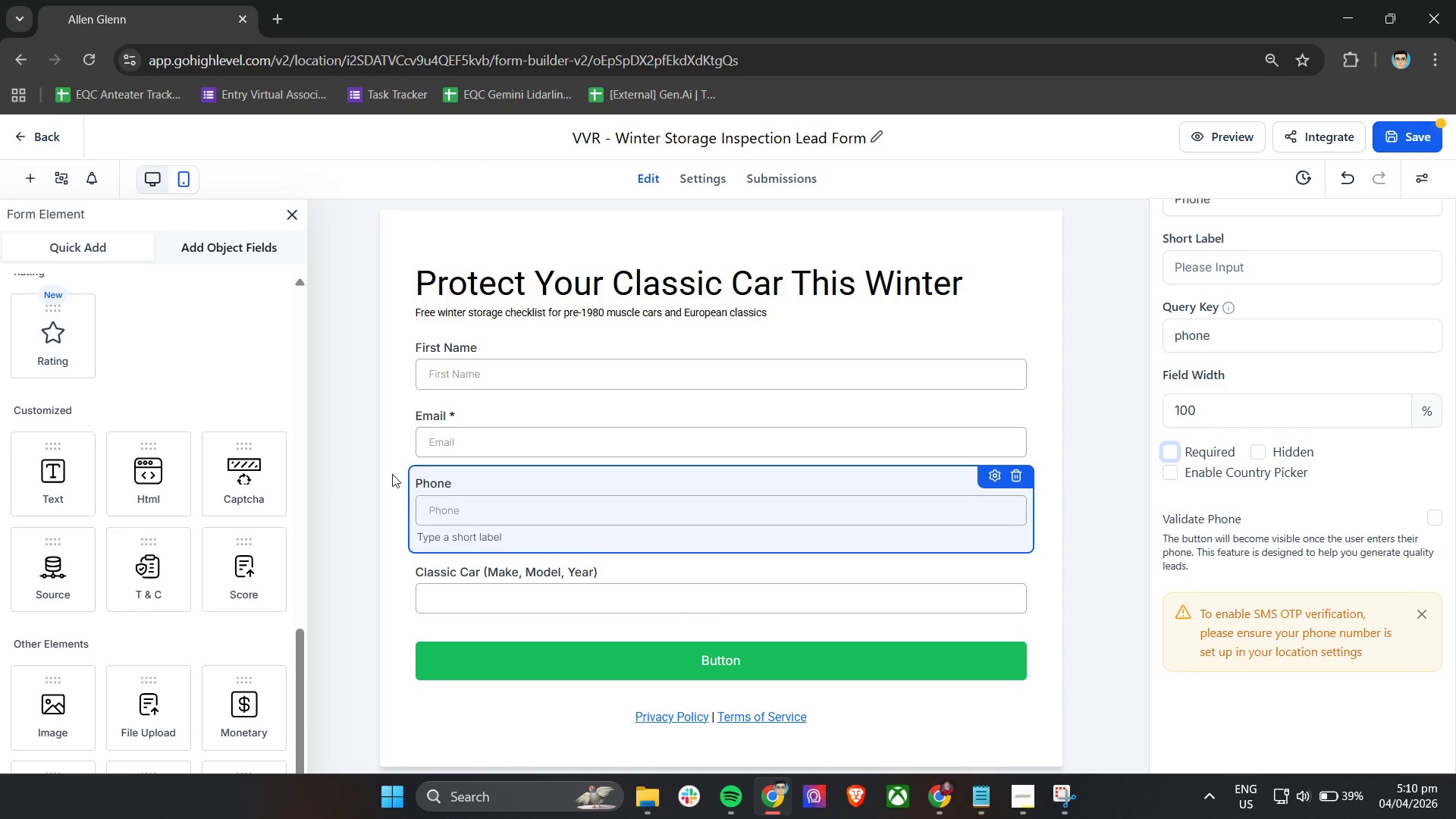 
left_click([392, 457])
 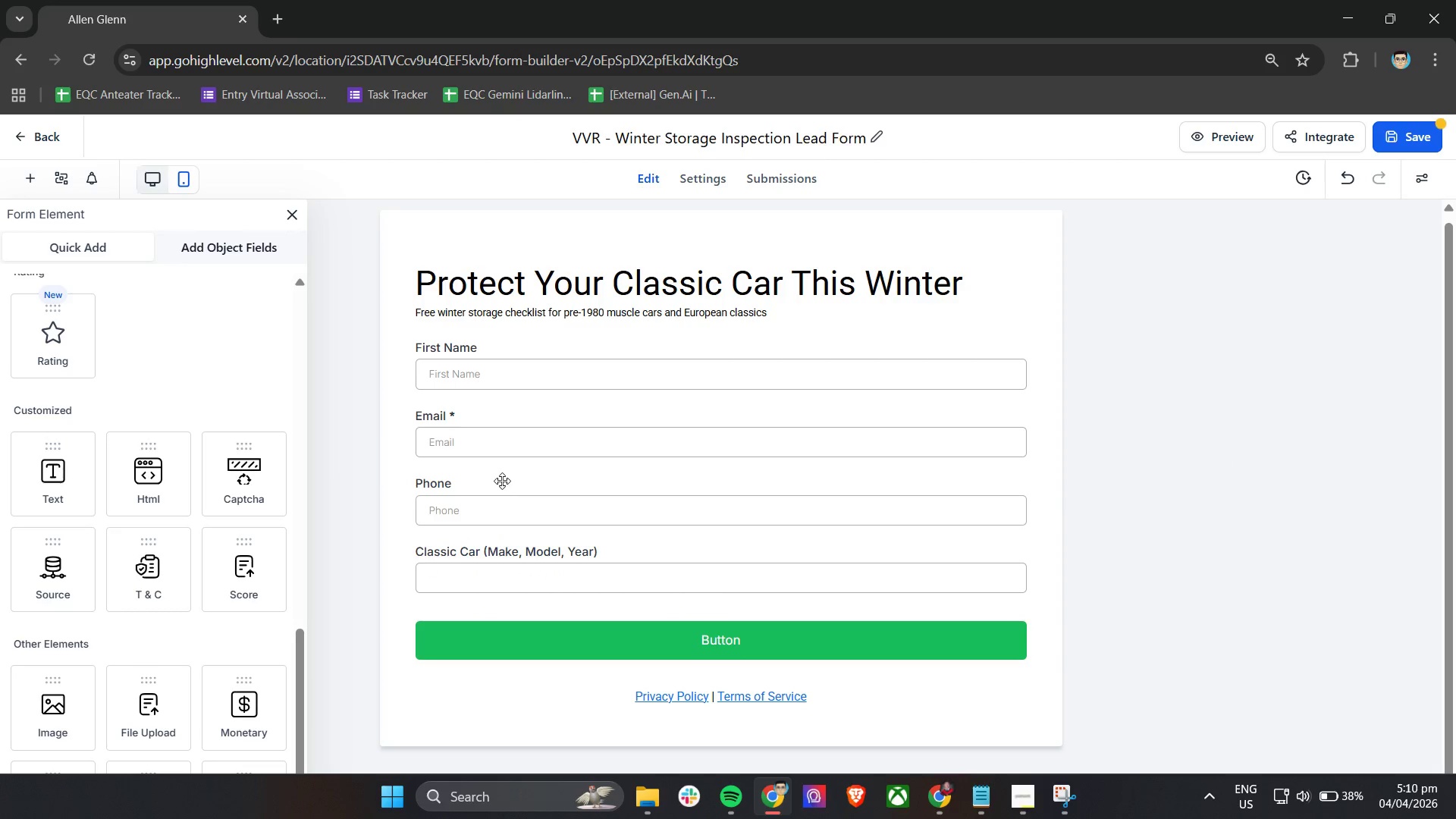 
wait(5.45)
 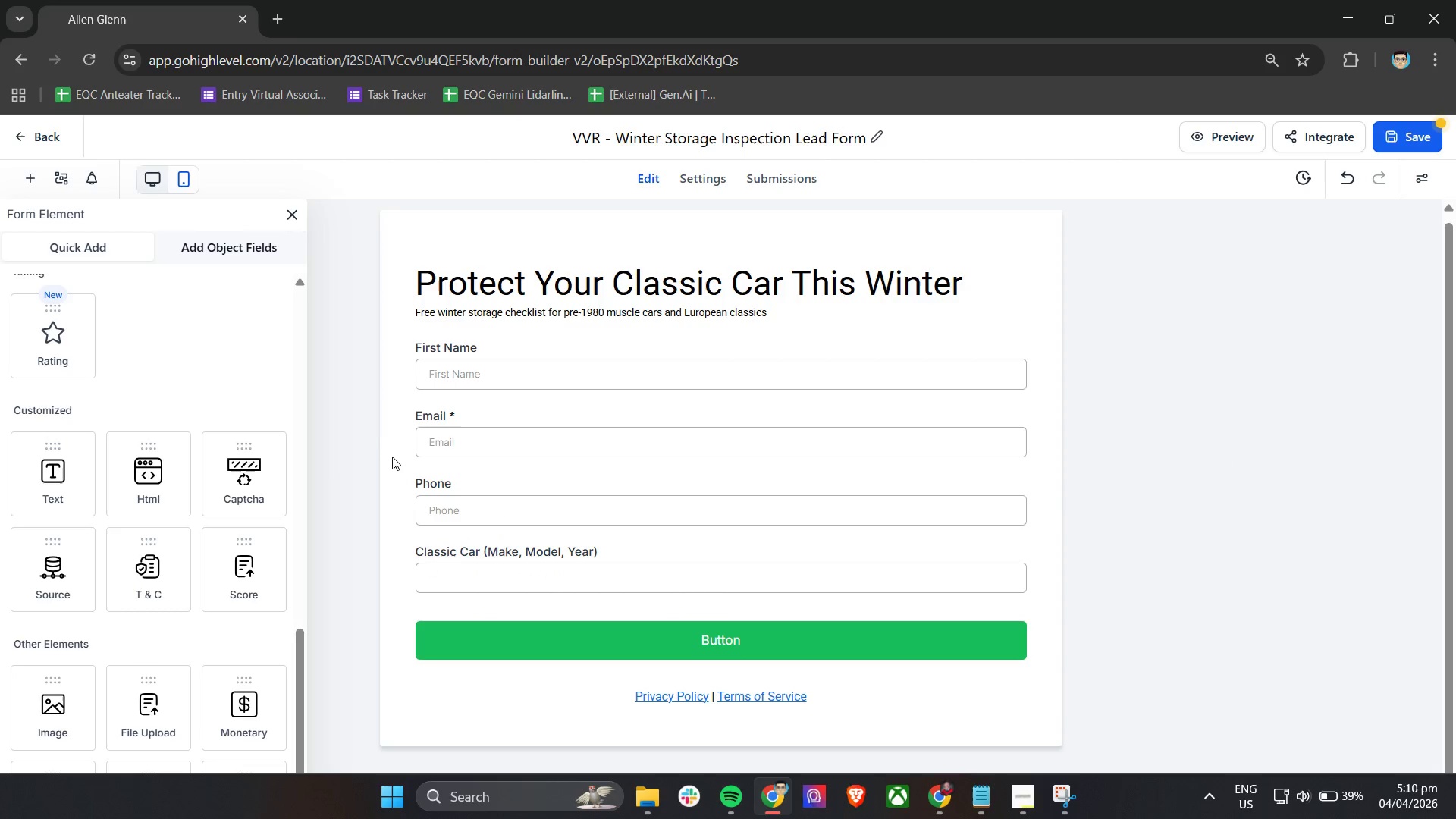 
left_click([603, 554])
 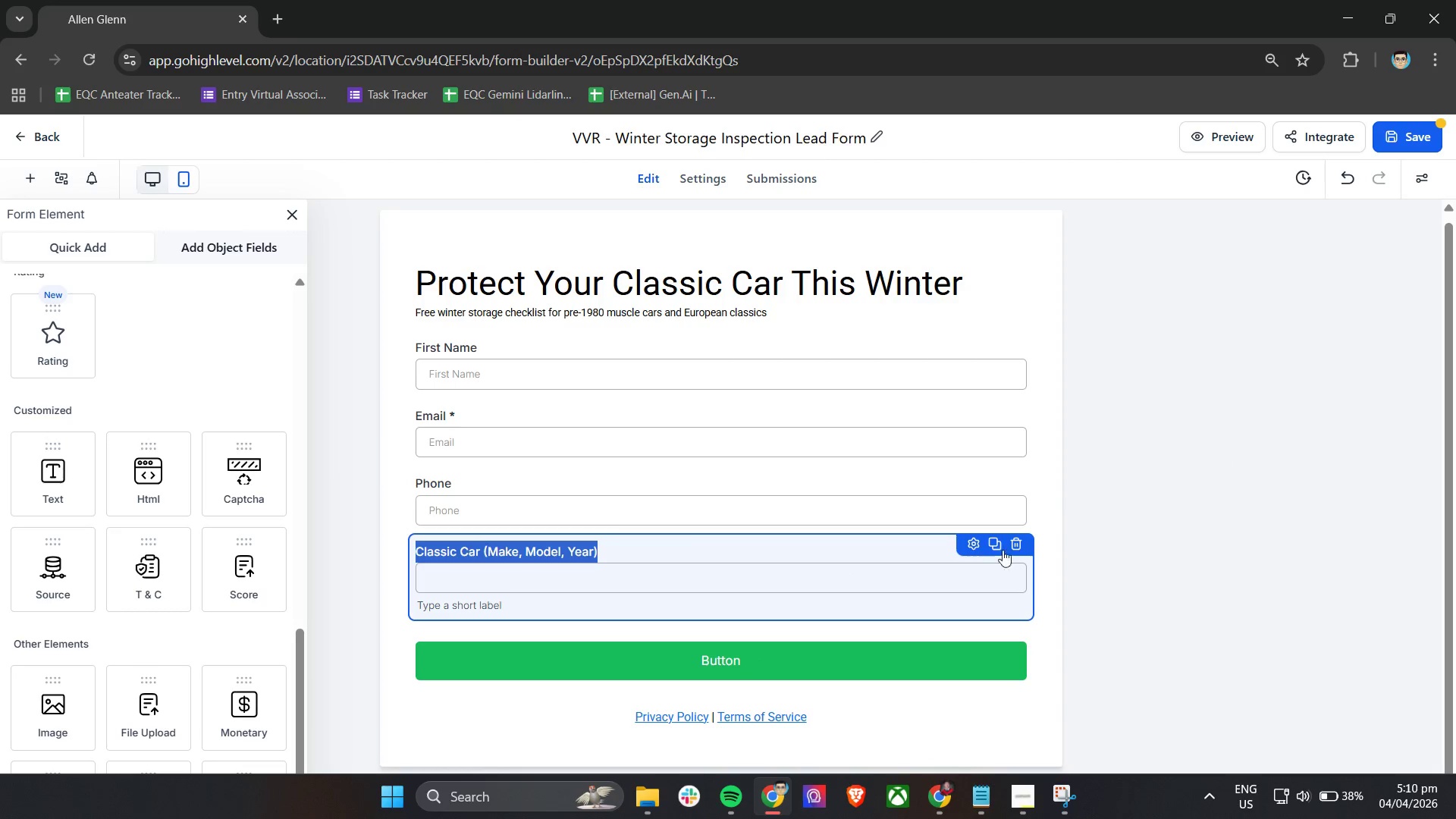 
left_click([968, 544])
 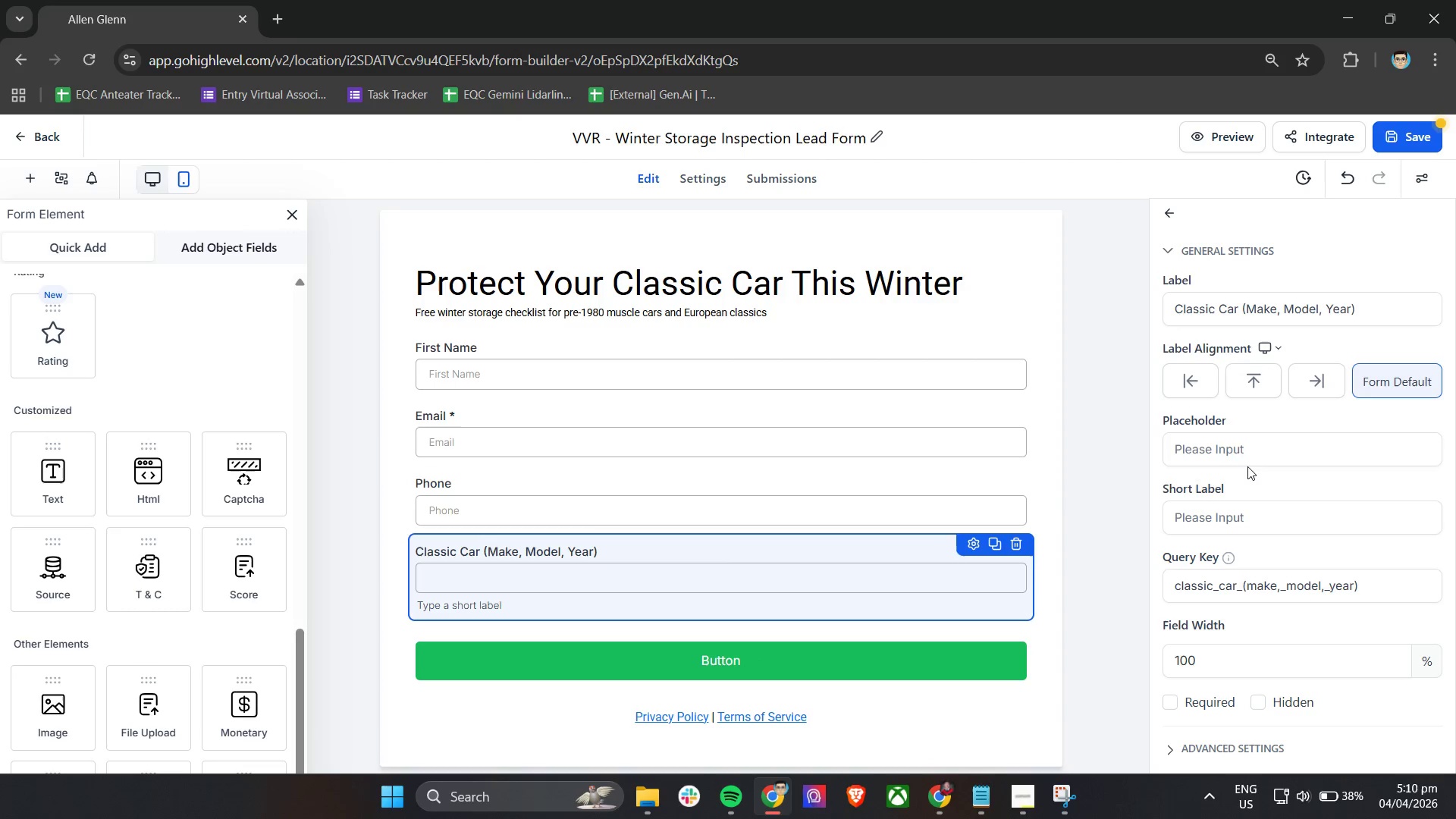 
left_click([1250, 455])
 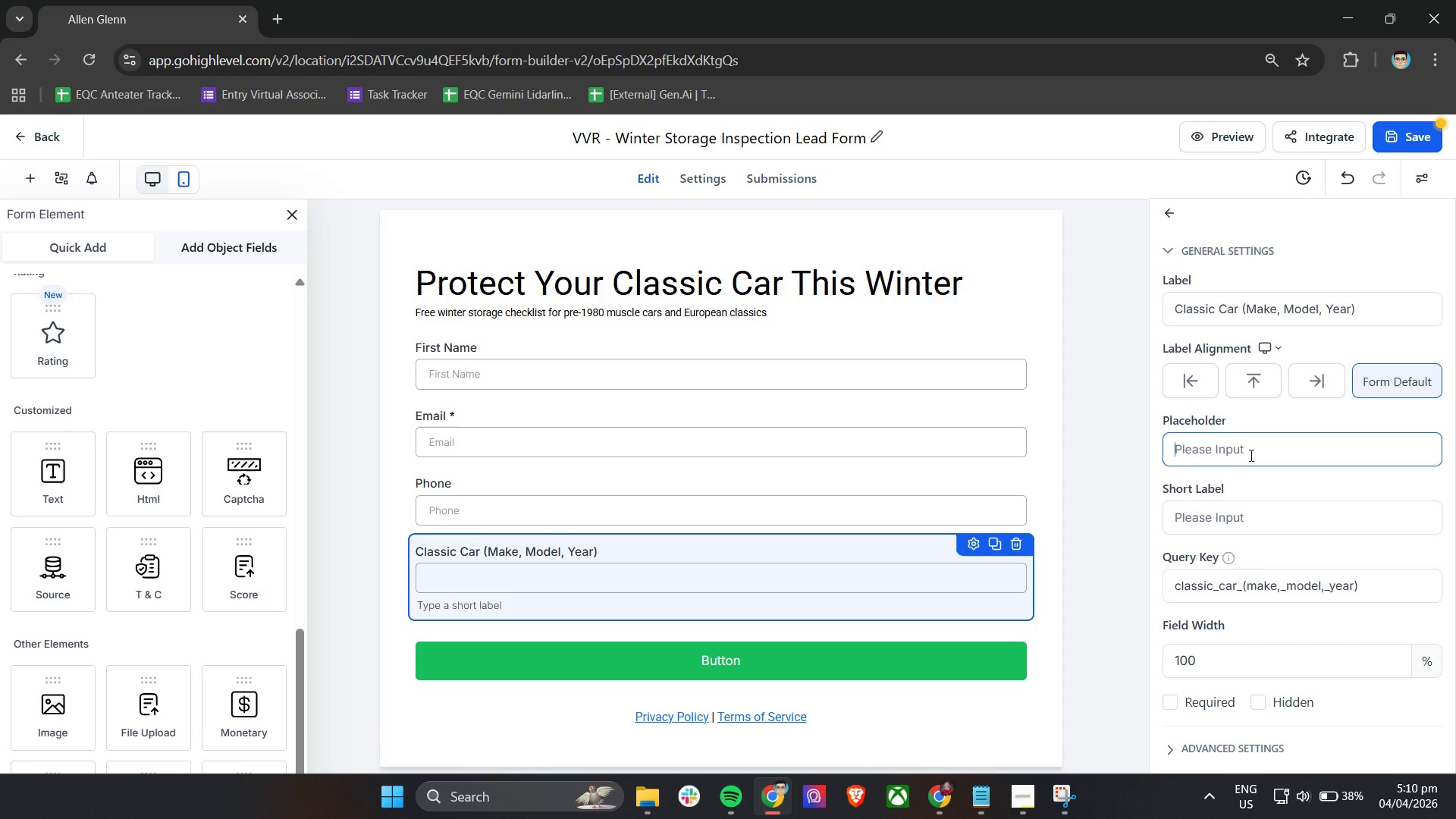 
wait(7.2)
 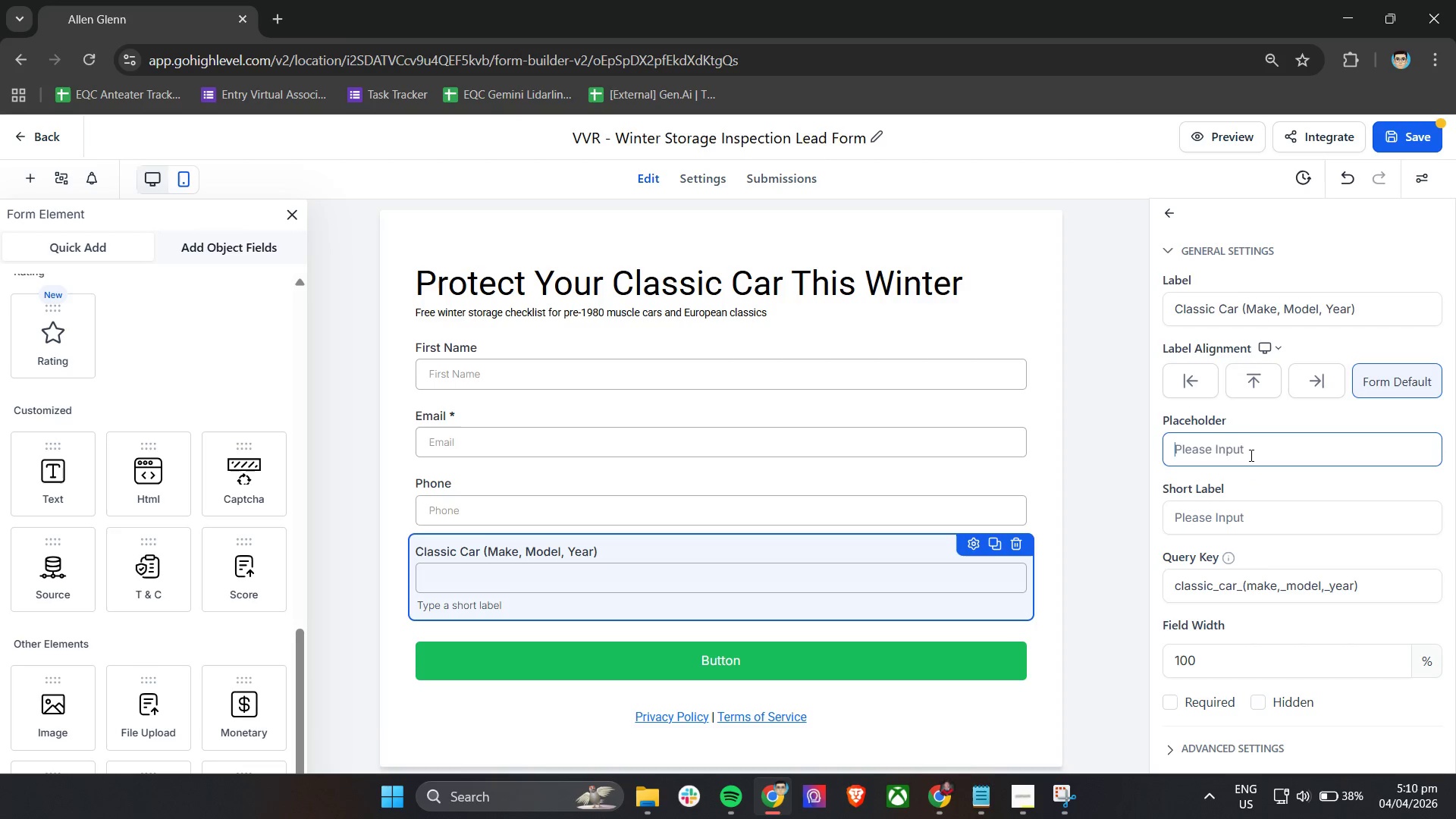 
type(19)
 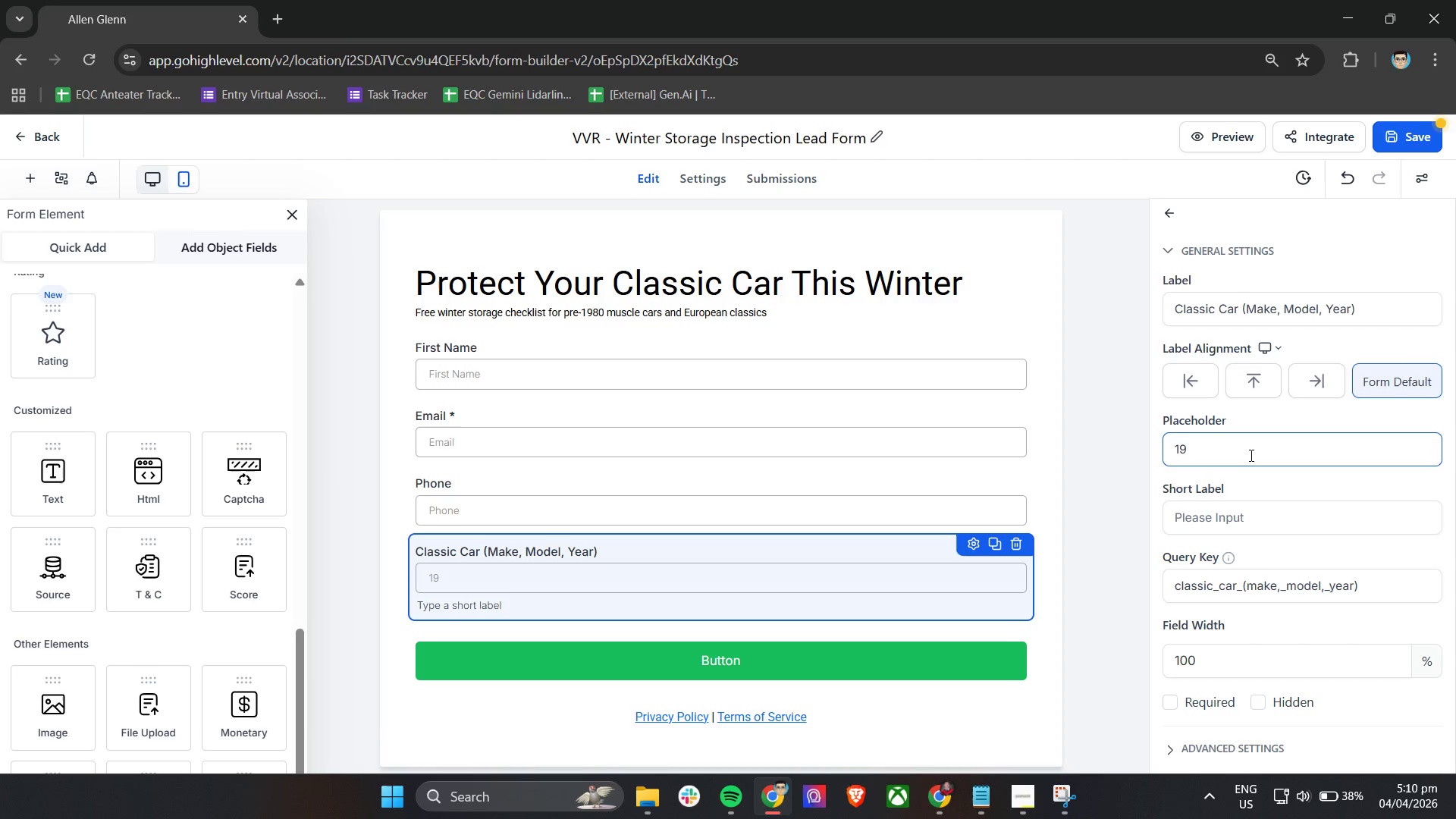 
key(Backspace)
key(Backspace)
key(Backspace)
type(e.g 1978 )
key(Backspace)
key(Backspace)
key(Backspace)
type(67 Mustang Fastback)
 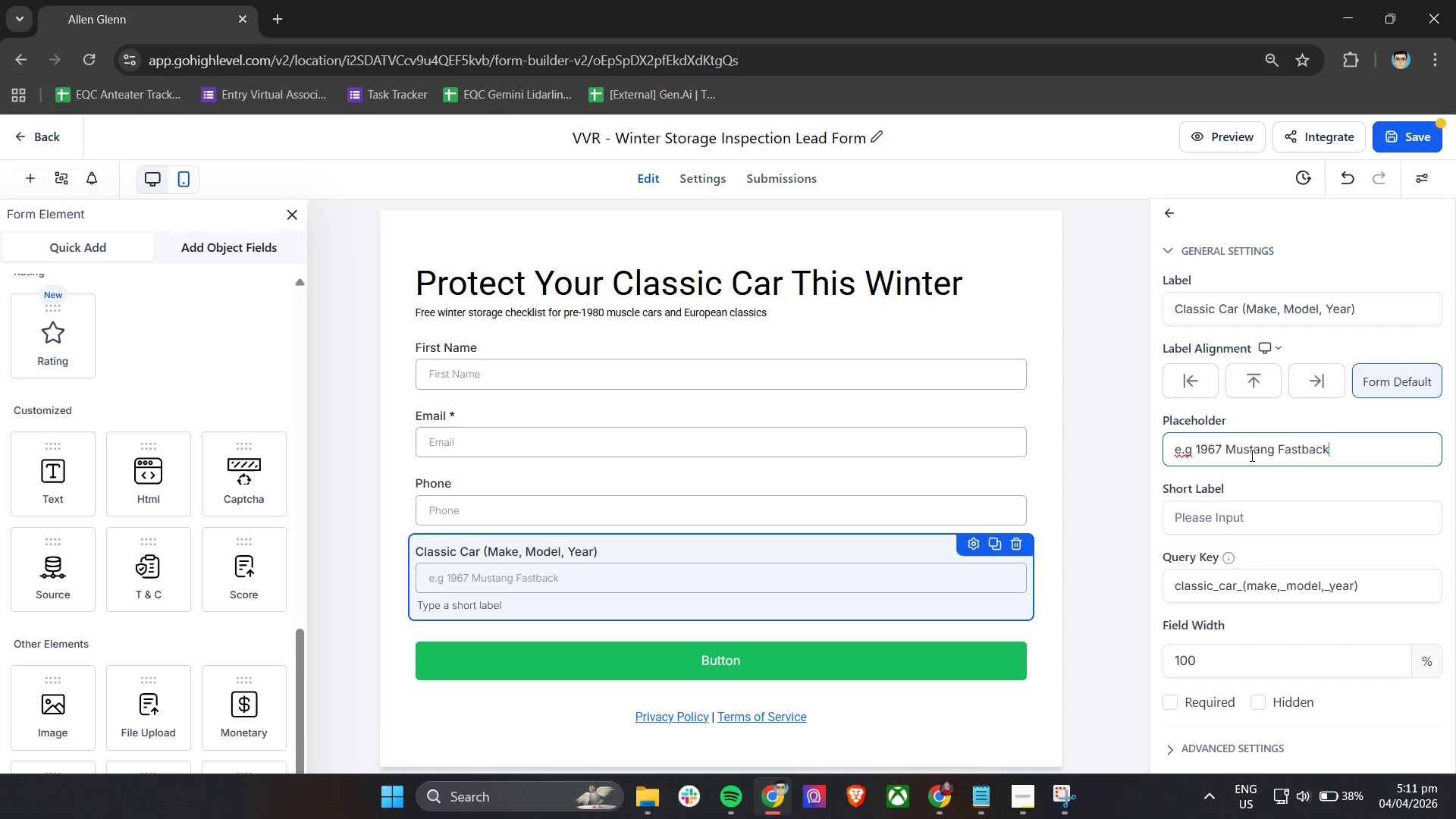 
left_click([1166, 475])
 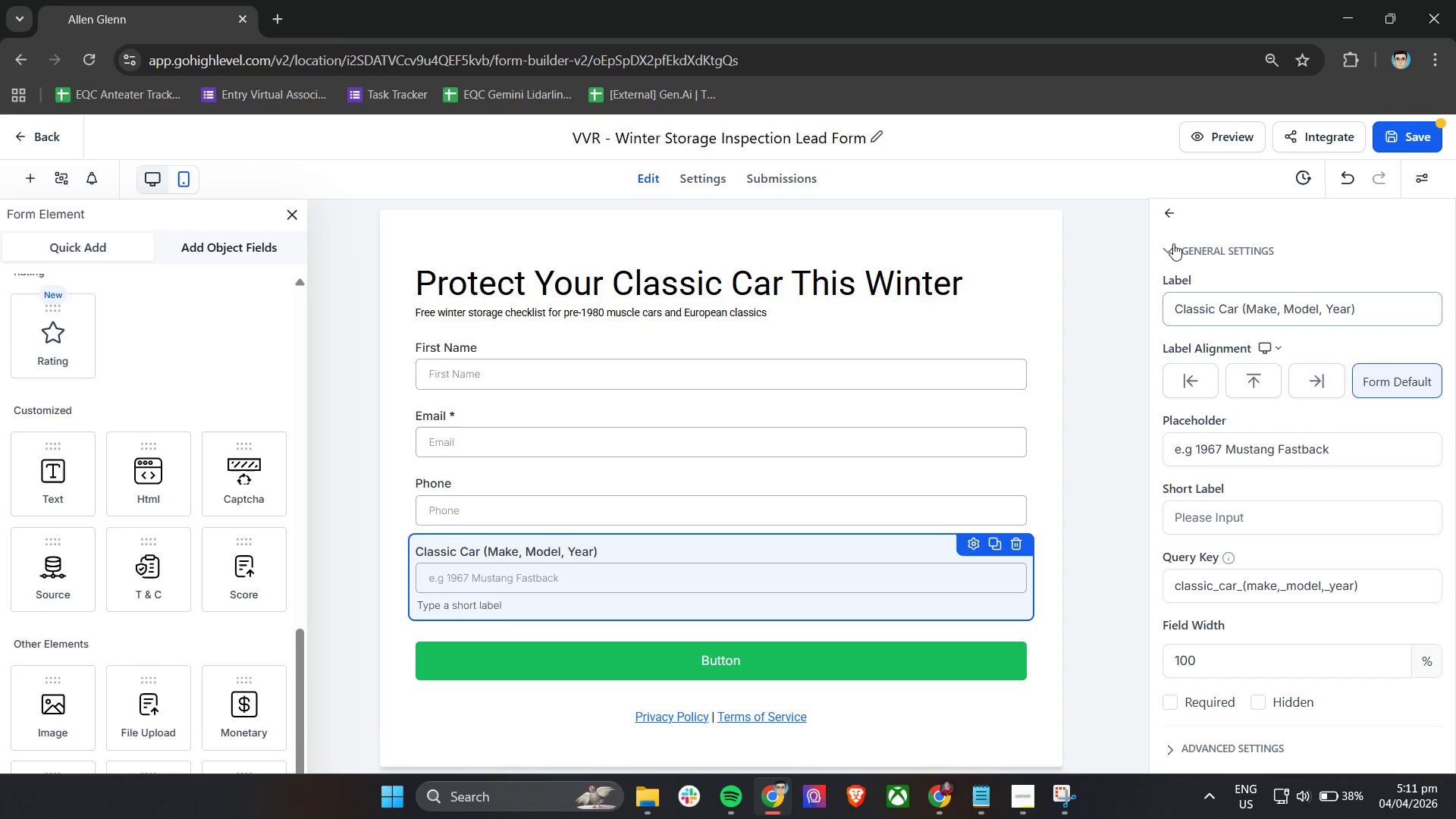 
left_click([1175, 211])
 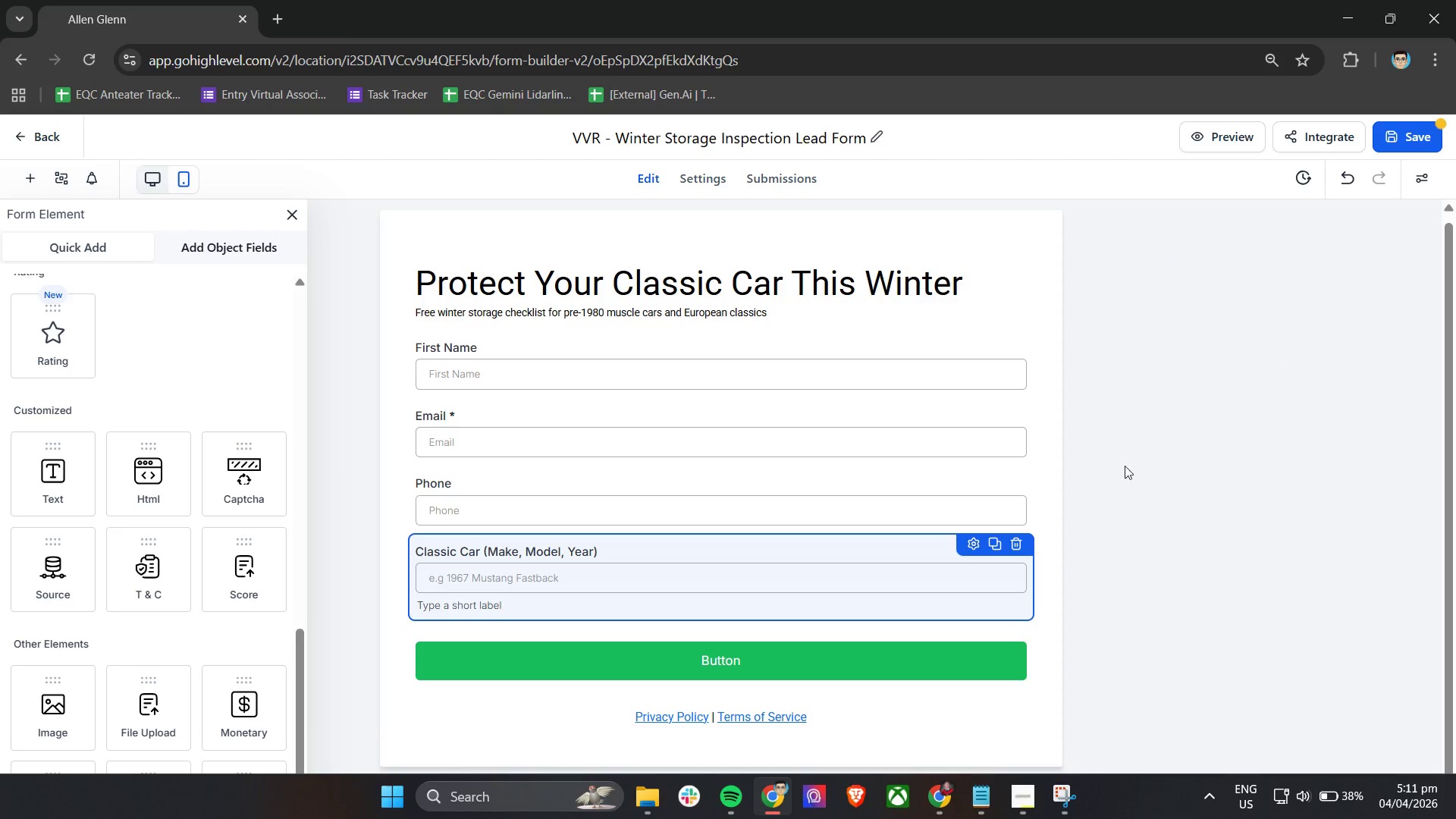 
left_click([1154, 453])
 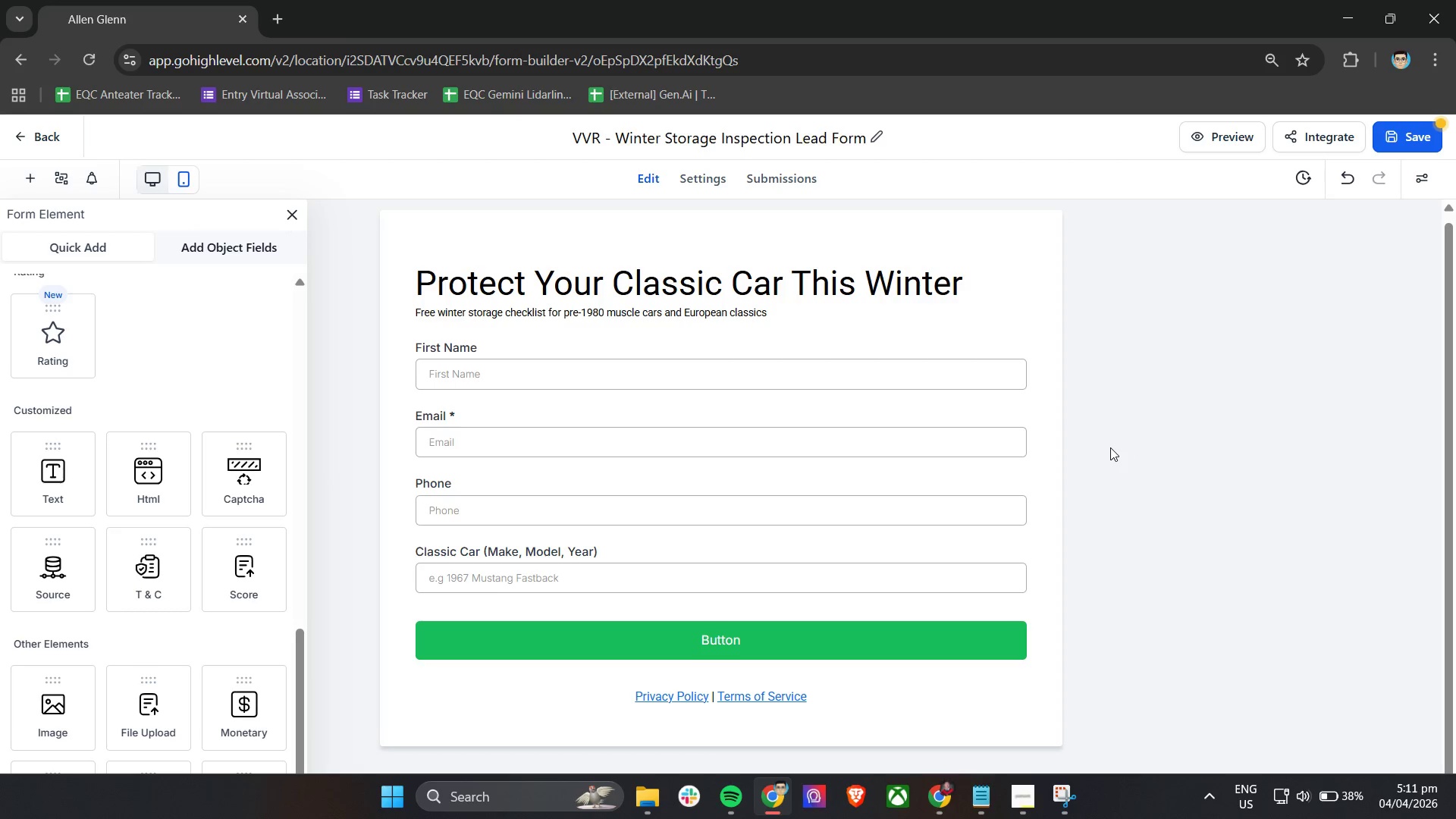 
wait(9.02)
 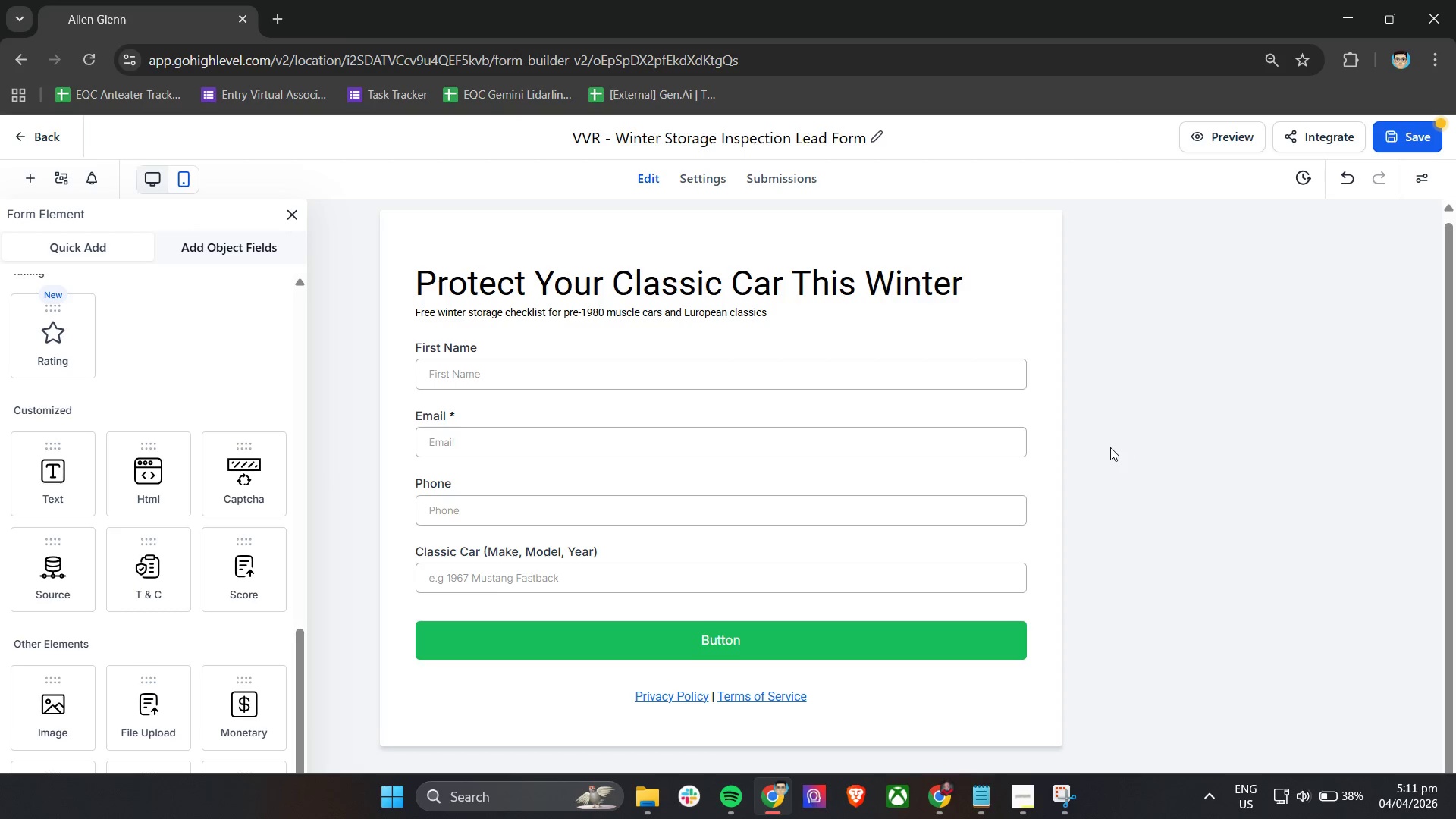 
left_click([731, 648])
 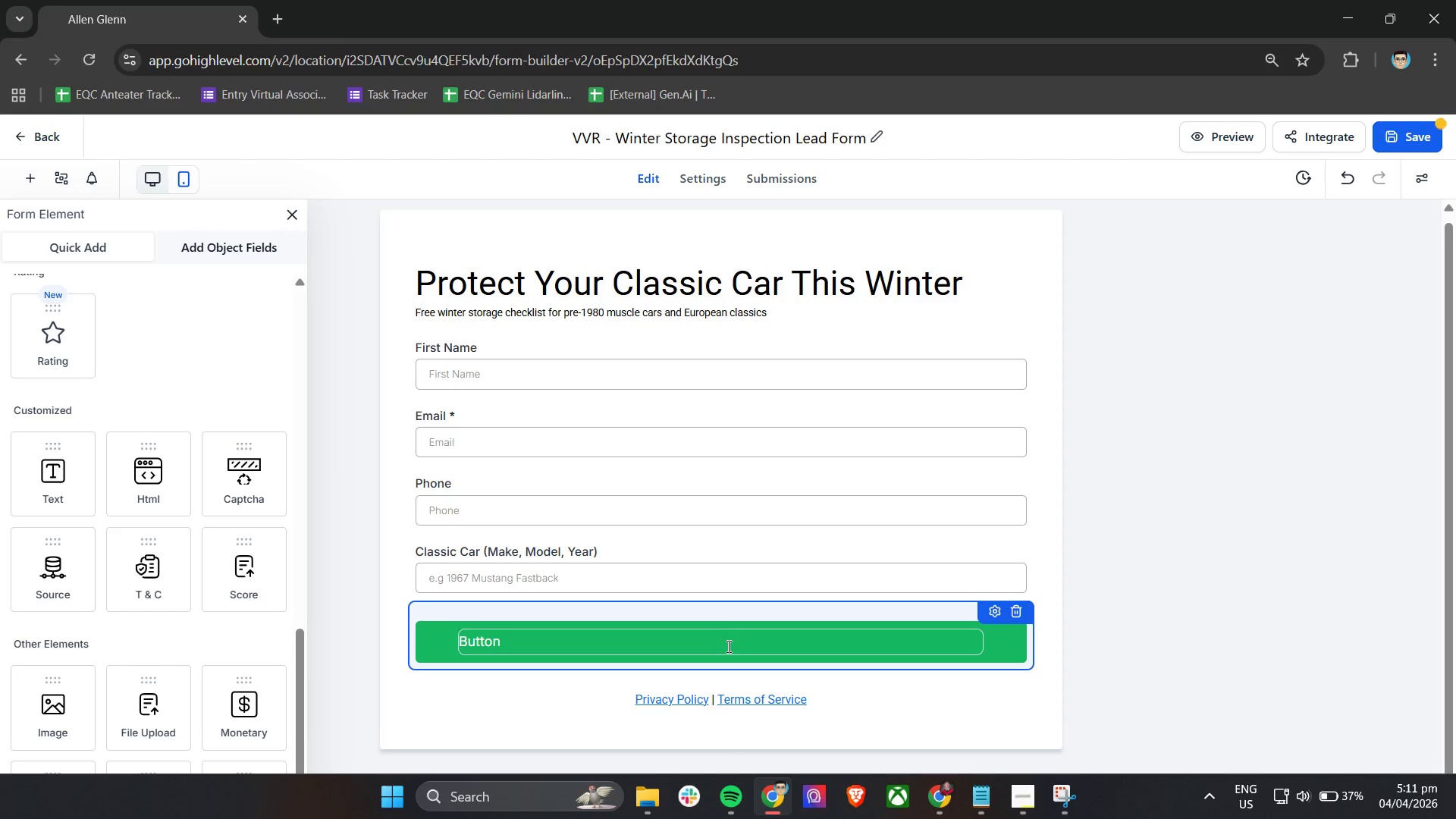 
double_click([727, 646])
 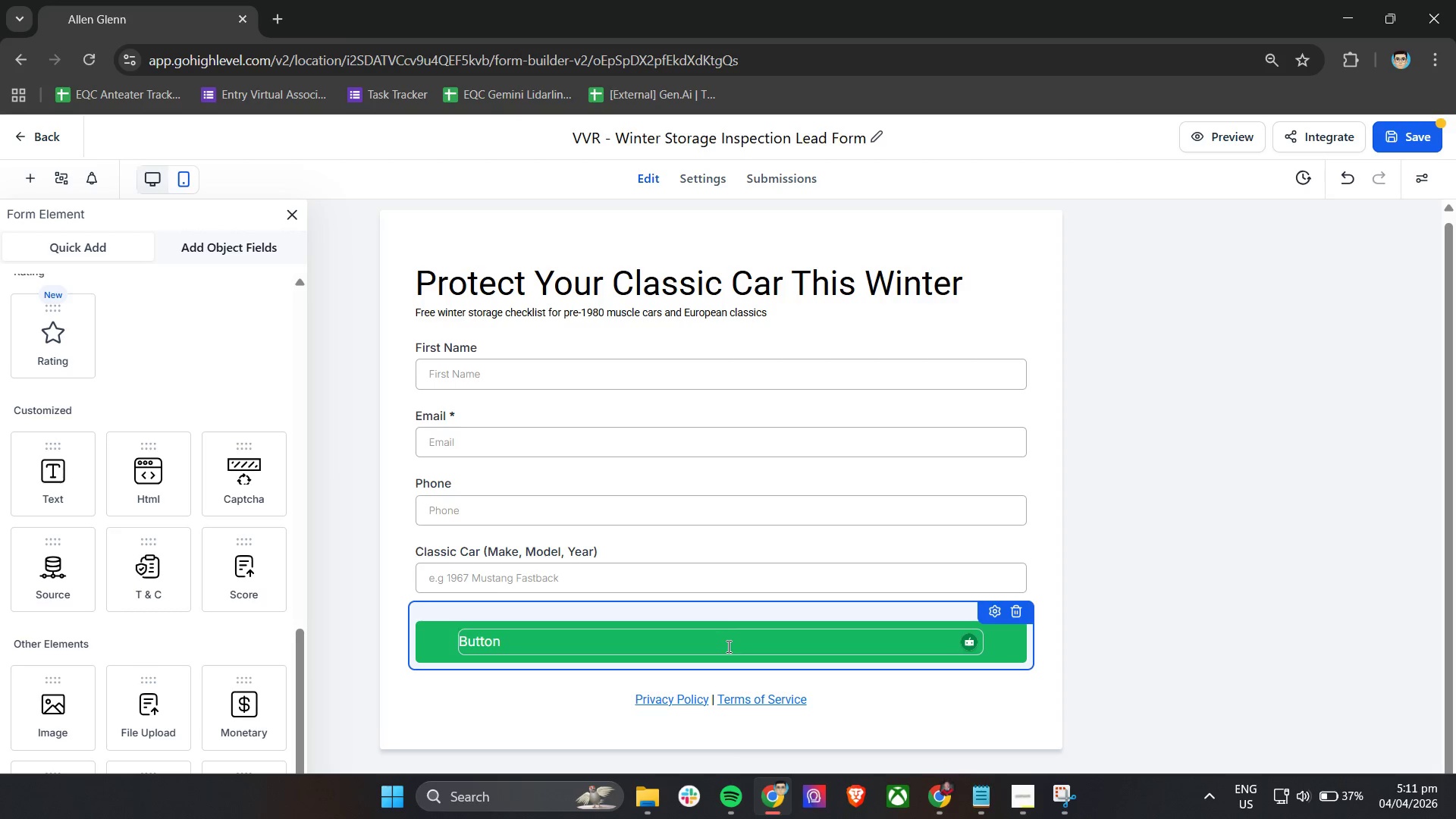 
key(Backspace)
 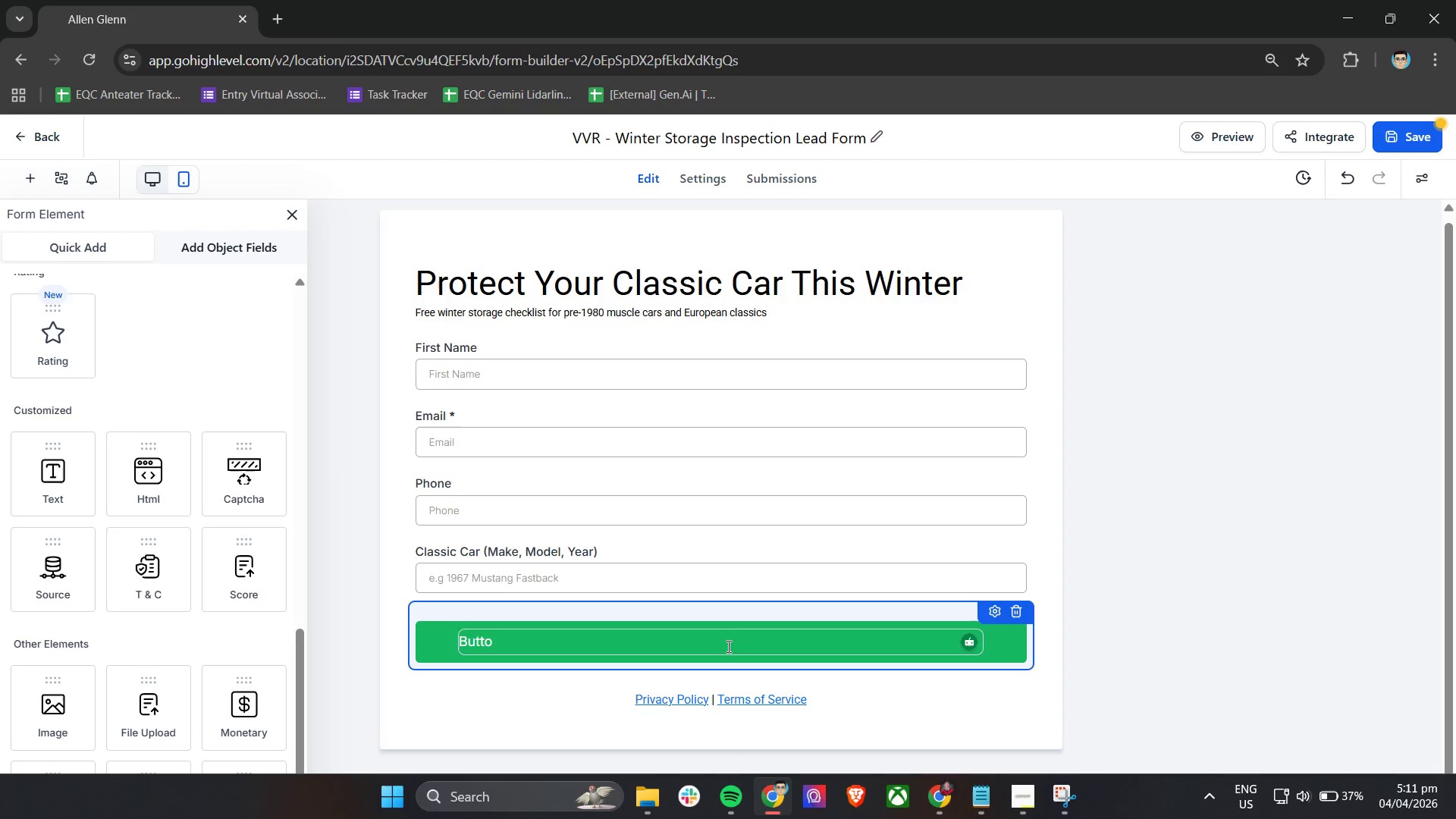 
key(Backspace)
 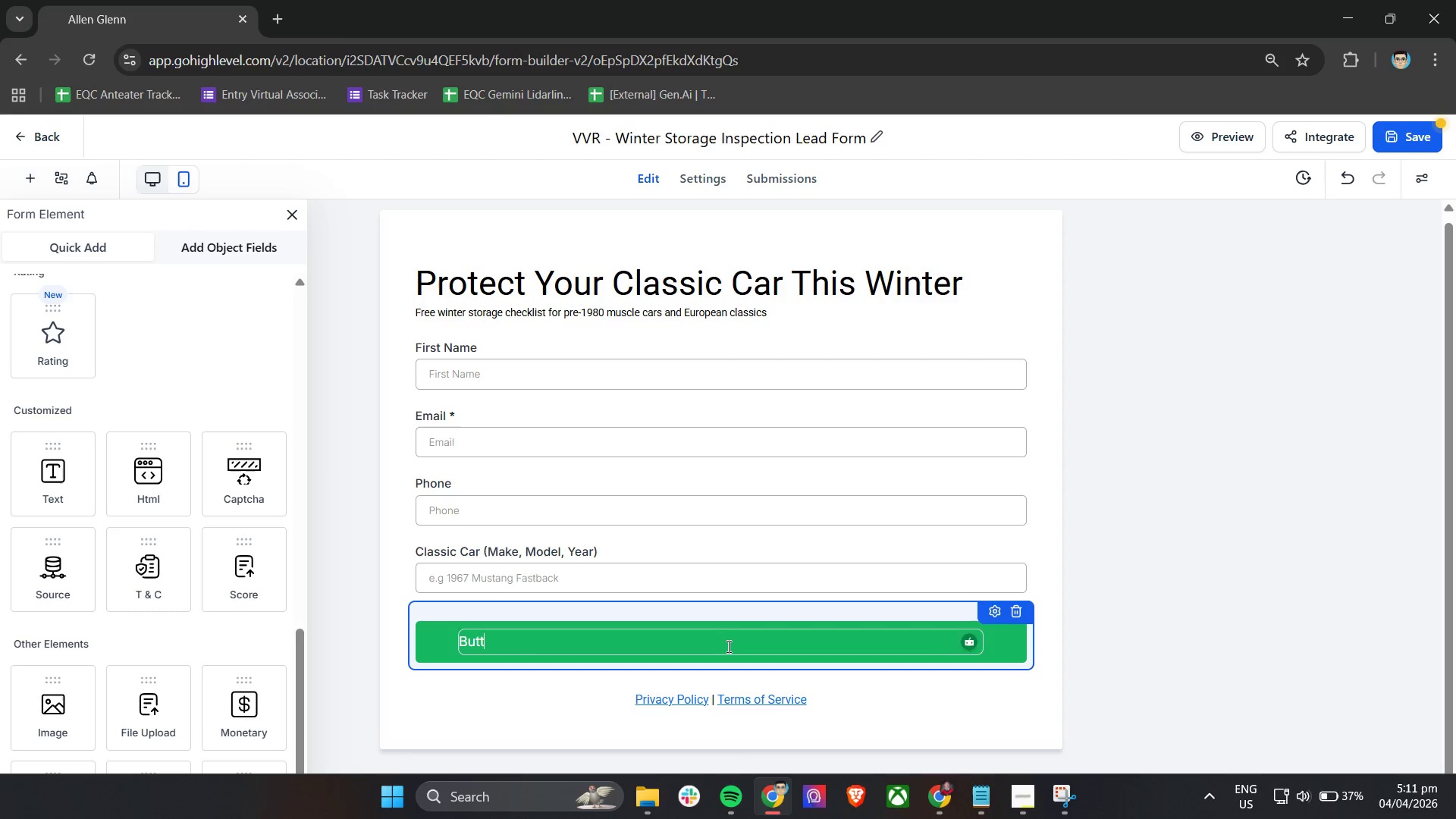 
key(Backspace)
 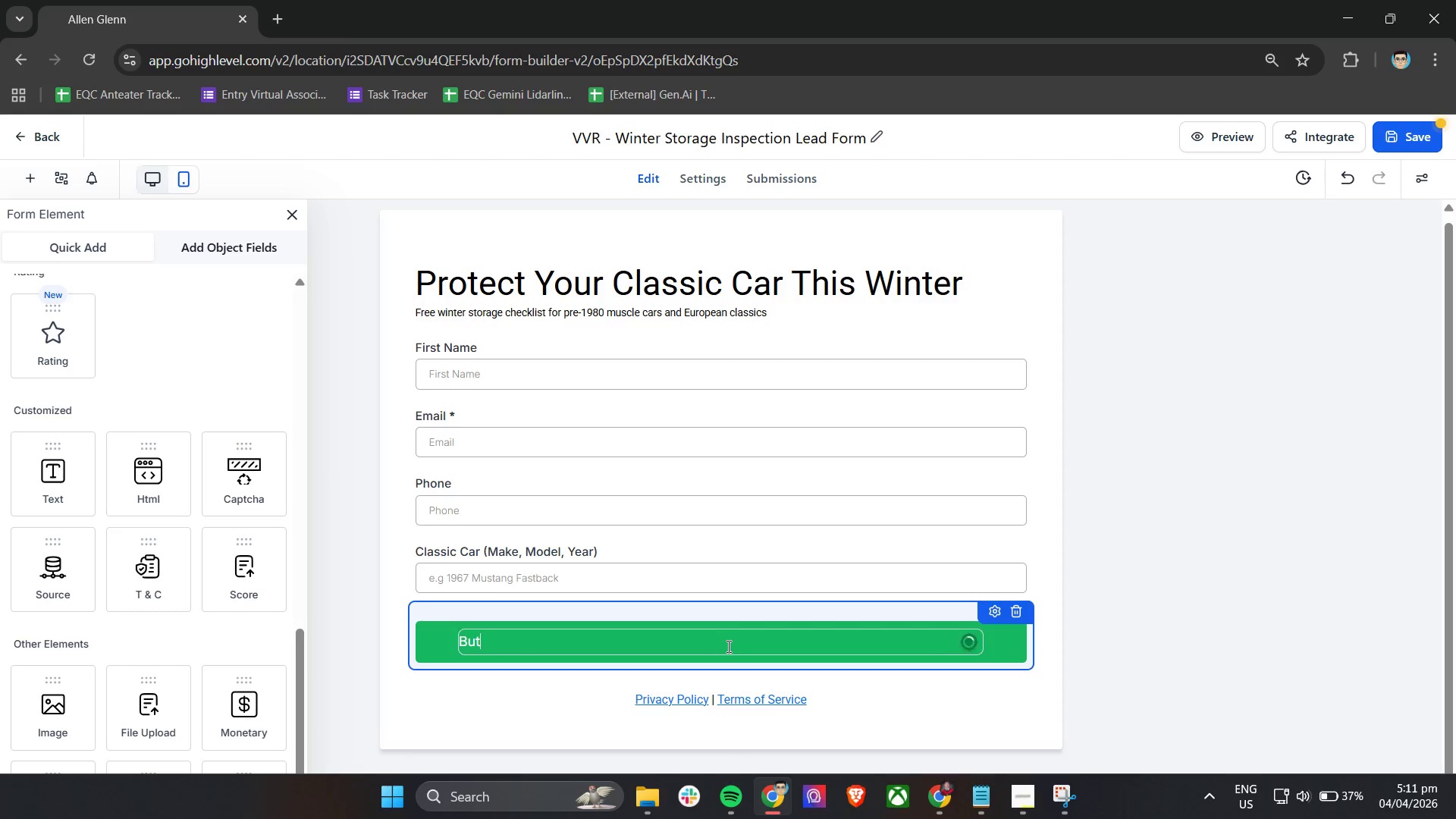 
key(Backspace)
 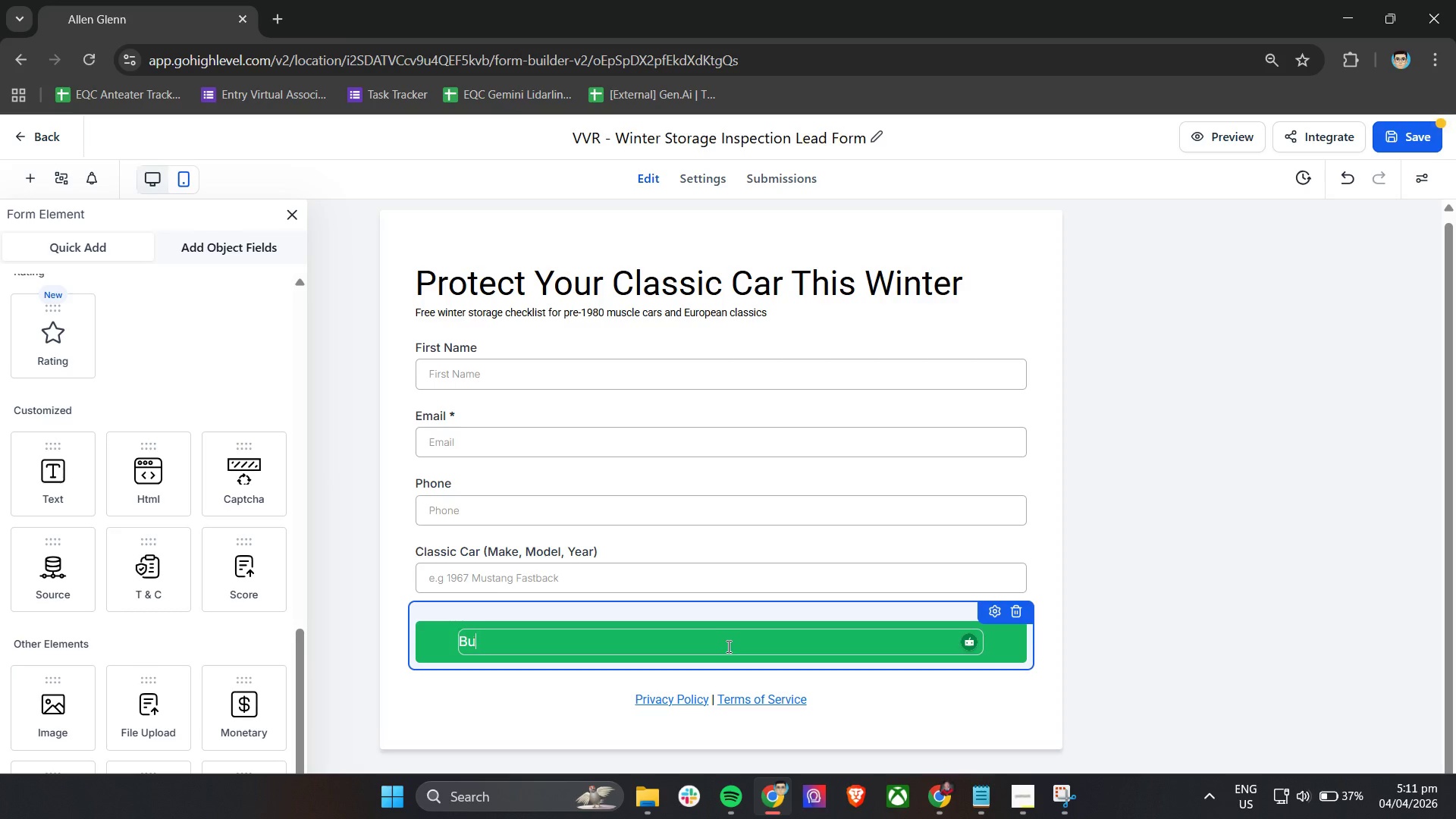 
key(Backspace)
 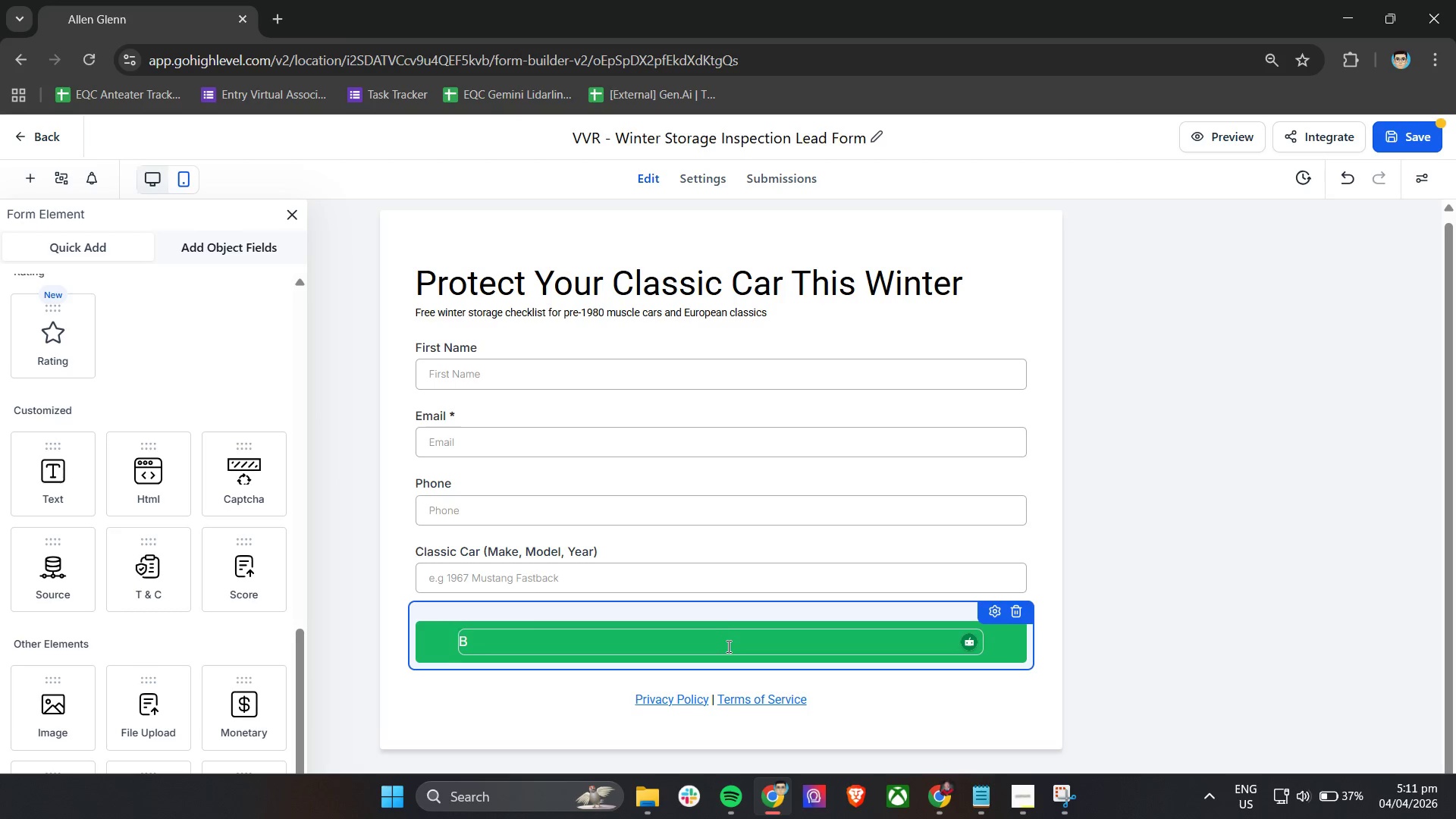 
key(Backspace)
 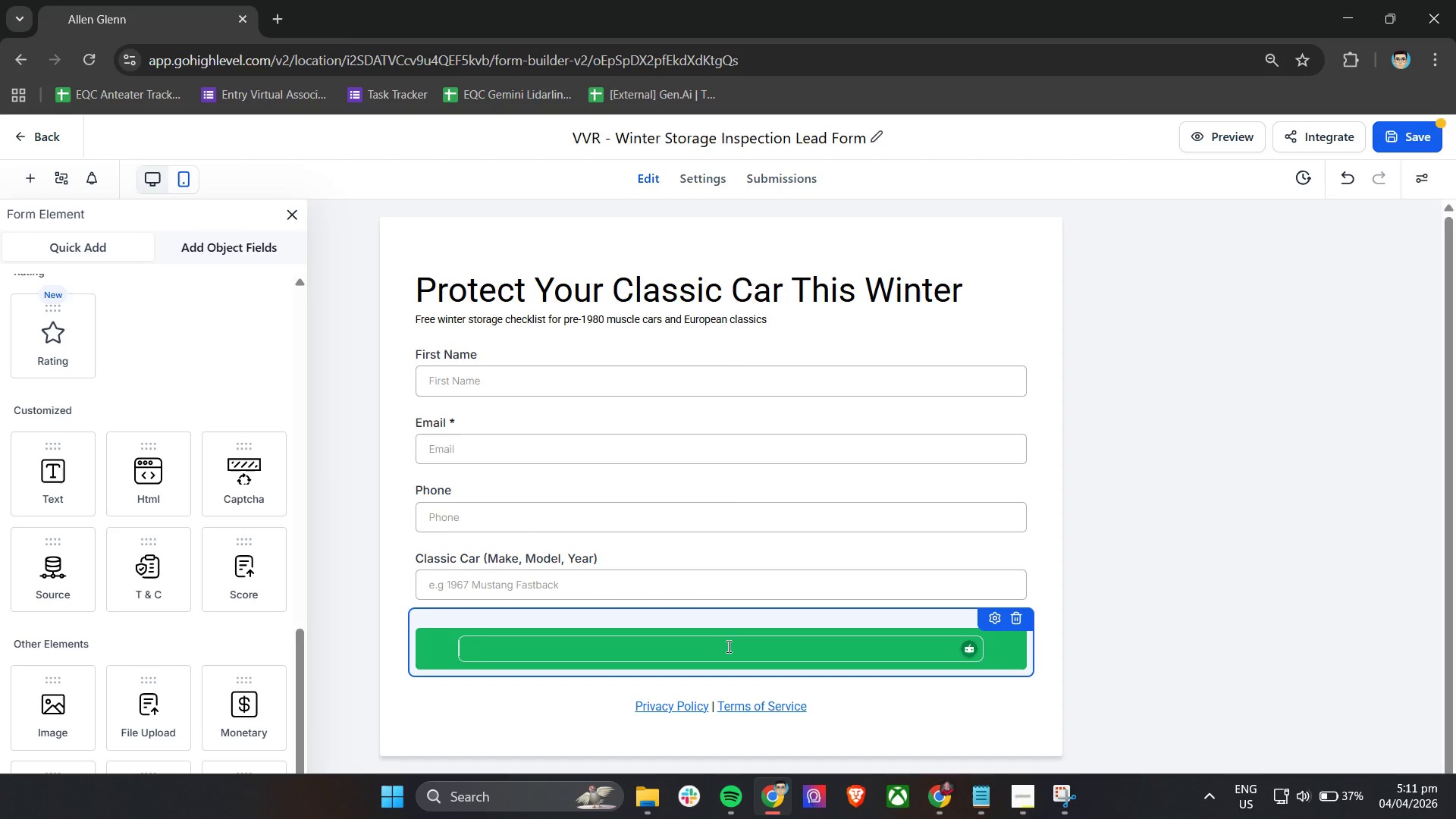 
key(Backspace)
 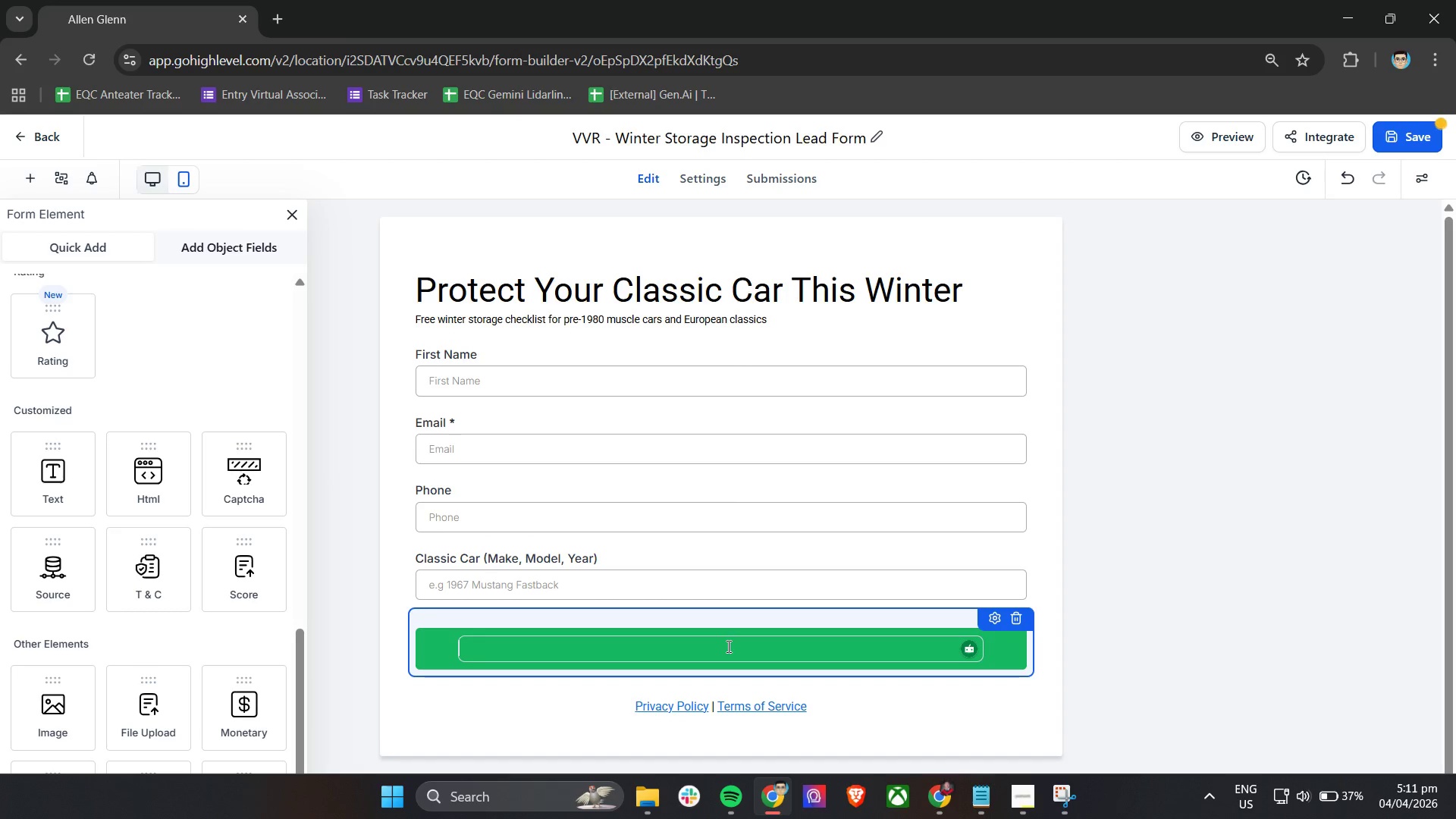 
key(Backspace)
 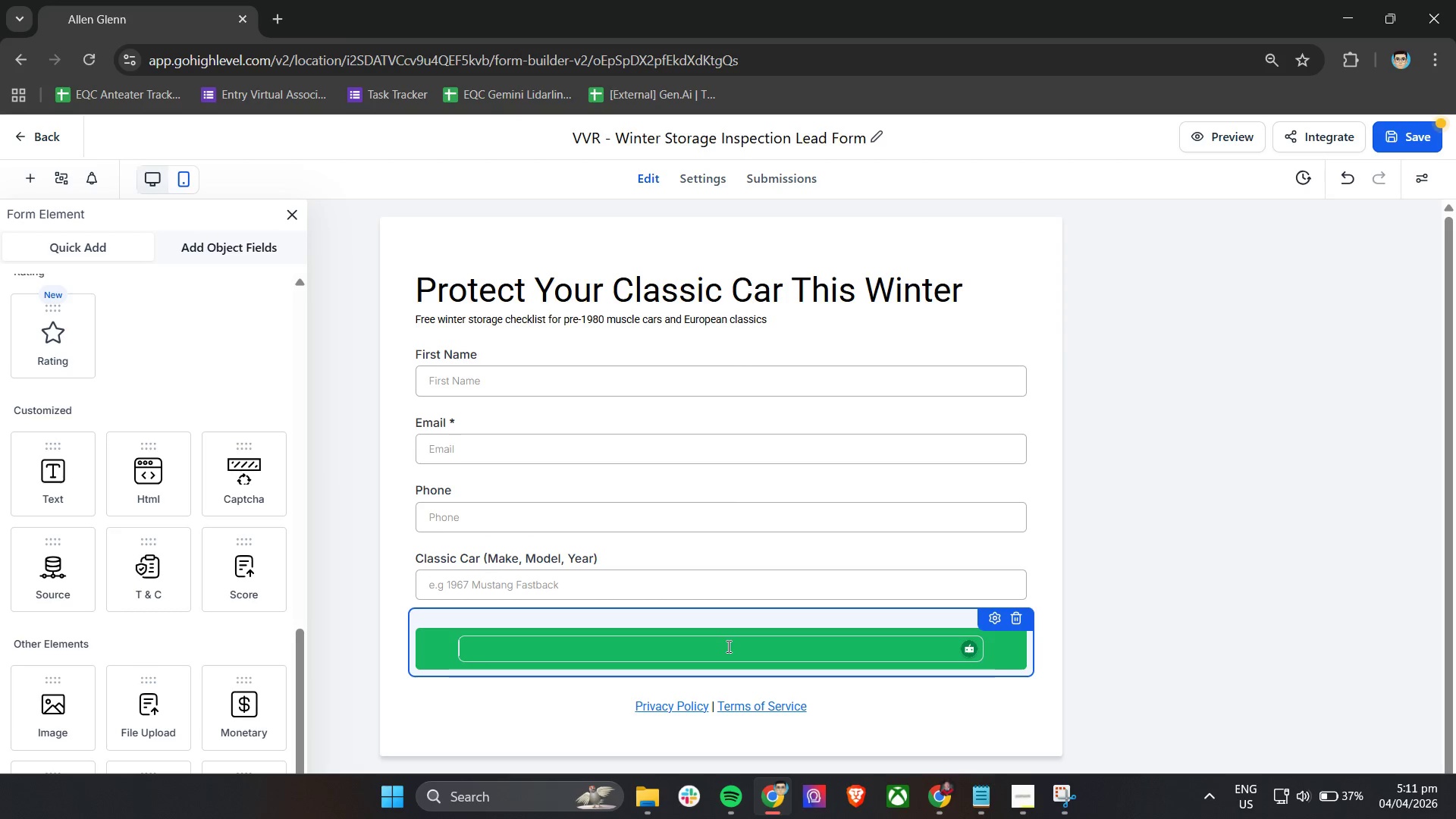 
hold_key(key=ShiftLeft, duration=0.7)
 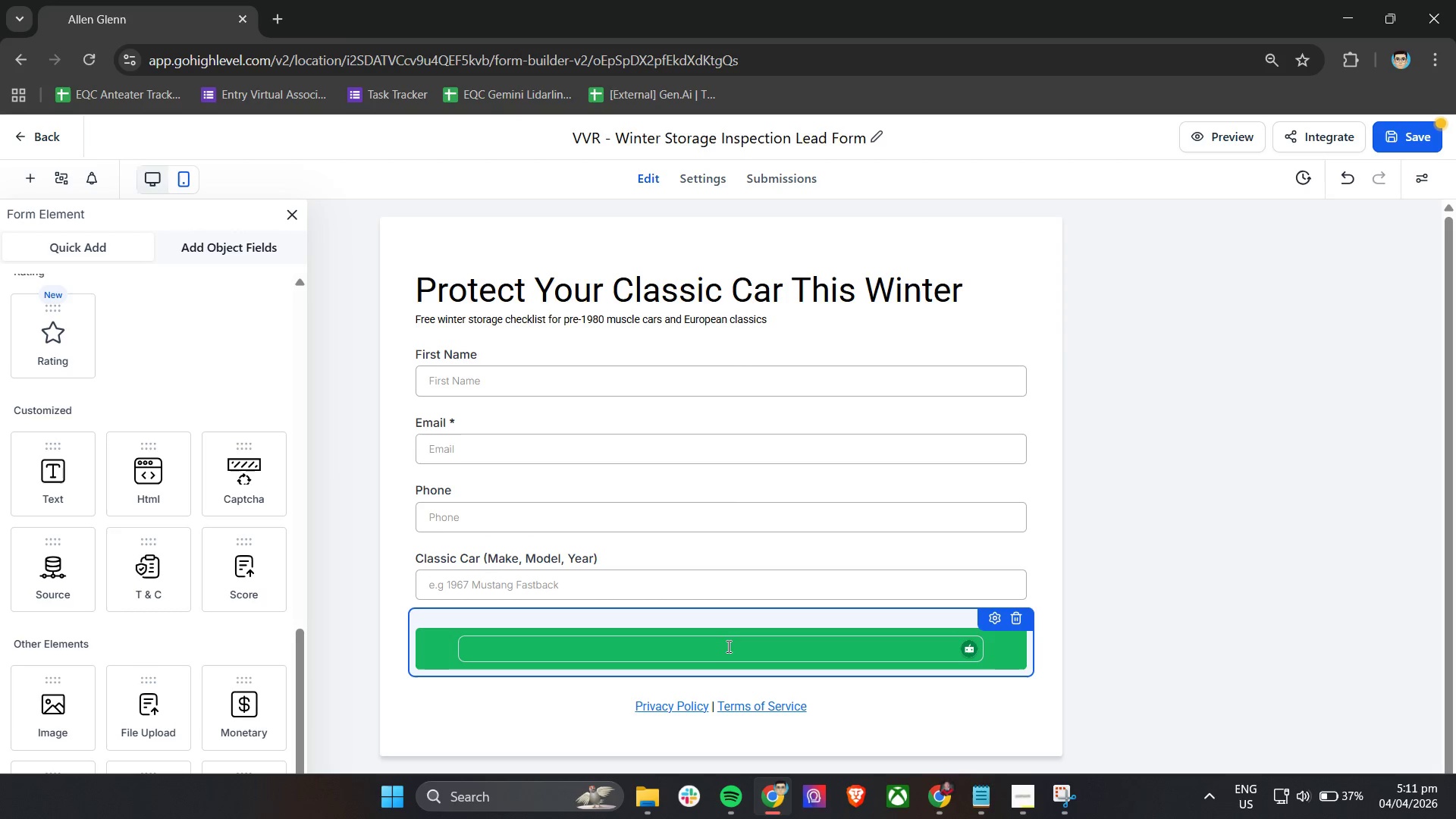 
wait(5.91)
 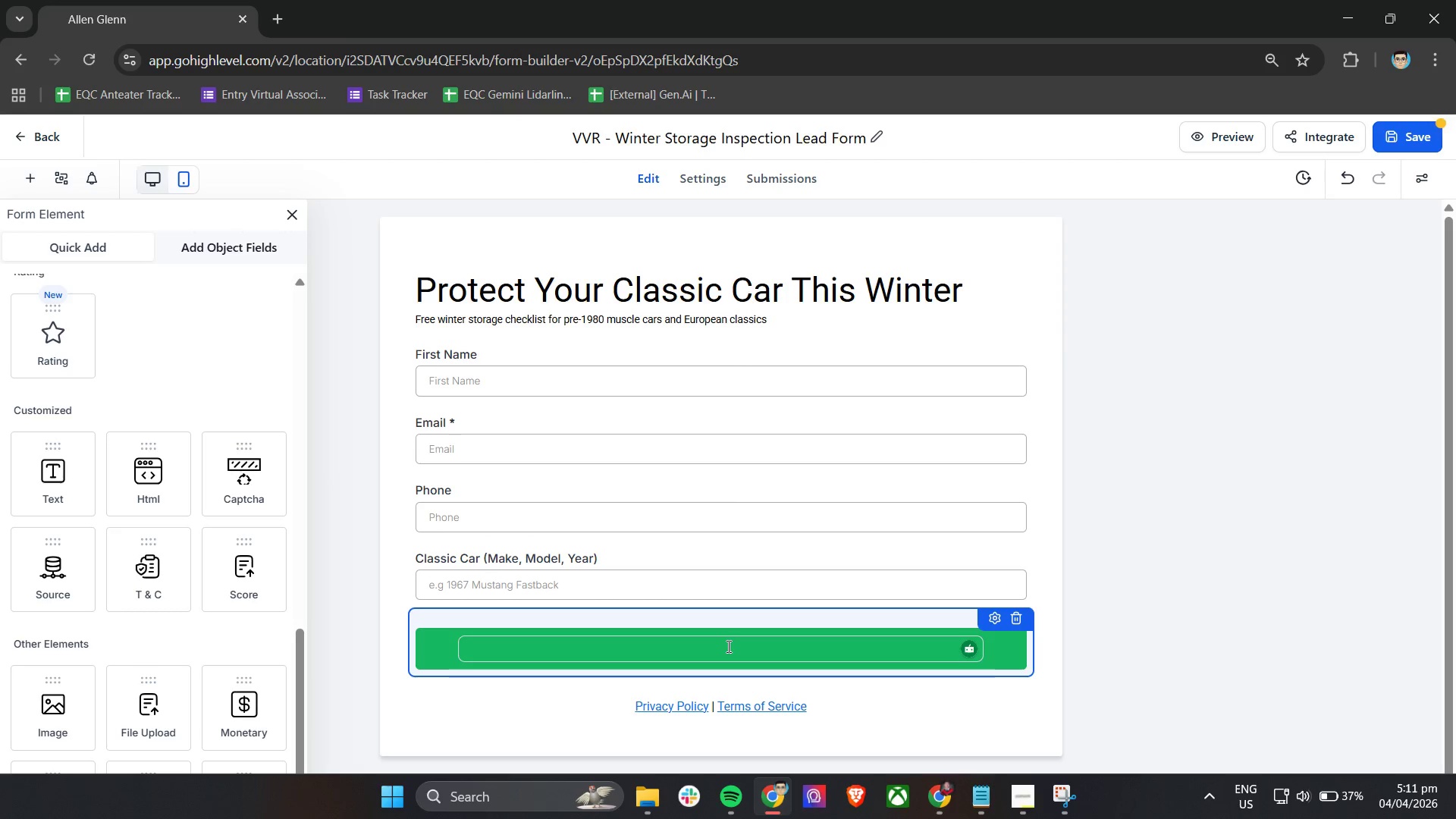 
type(Get My Winter Checklist)
 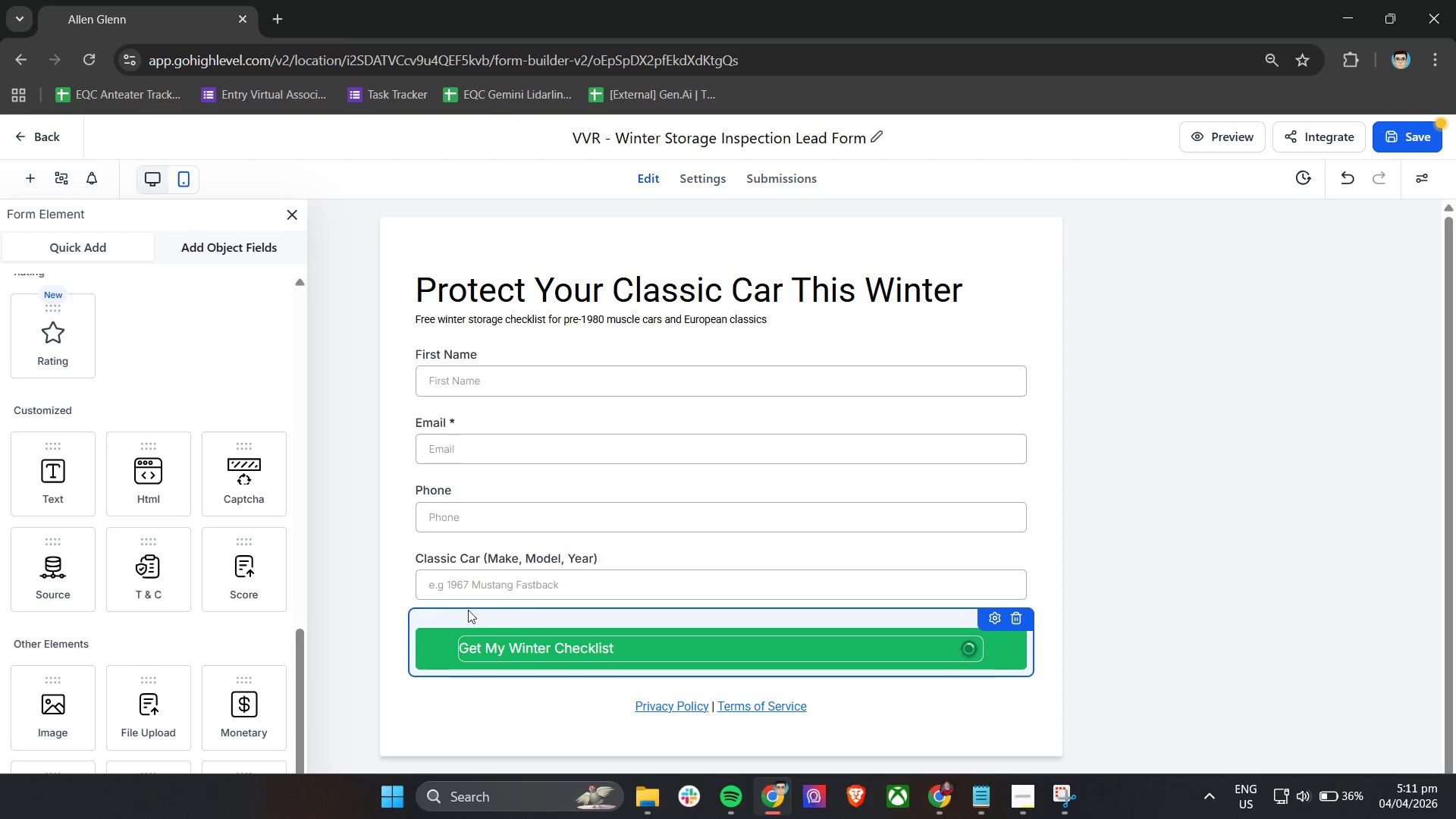 
left_click([391, 556])
 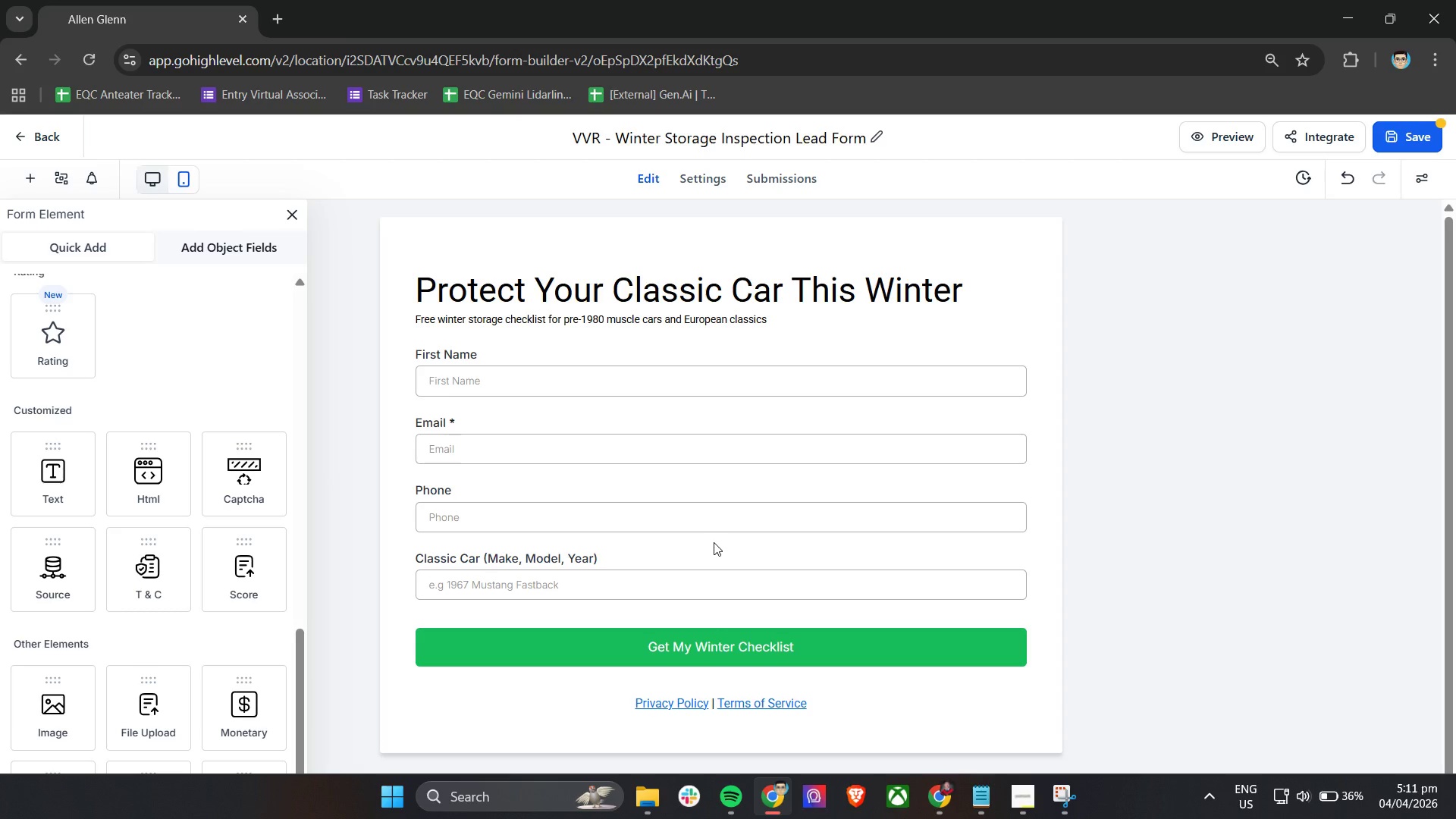 
wait(9.11)
 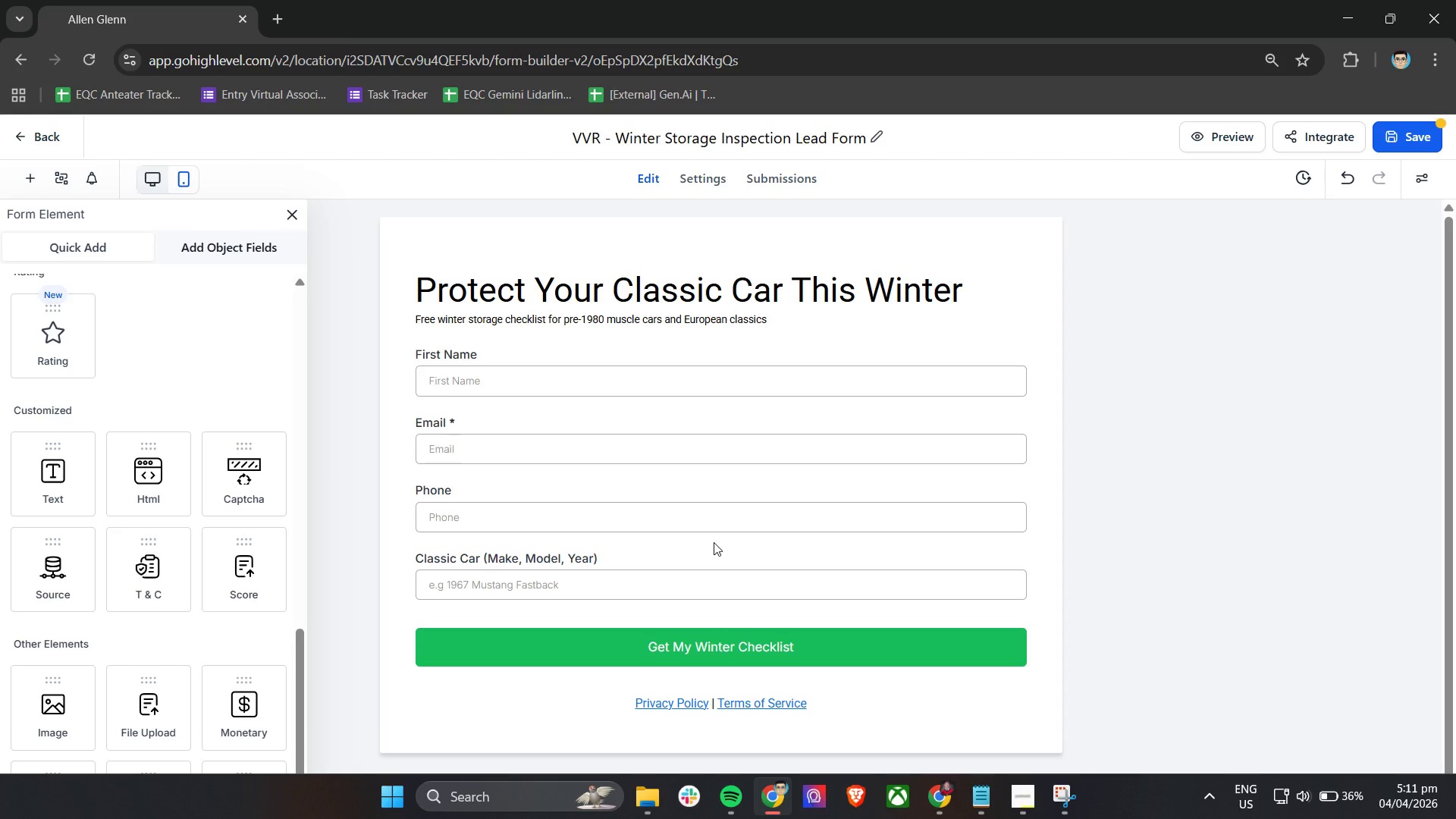 
left_click([897, 711])
 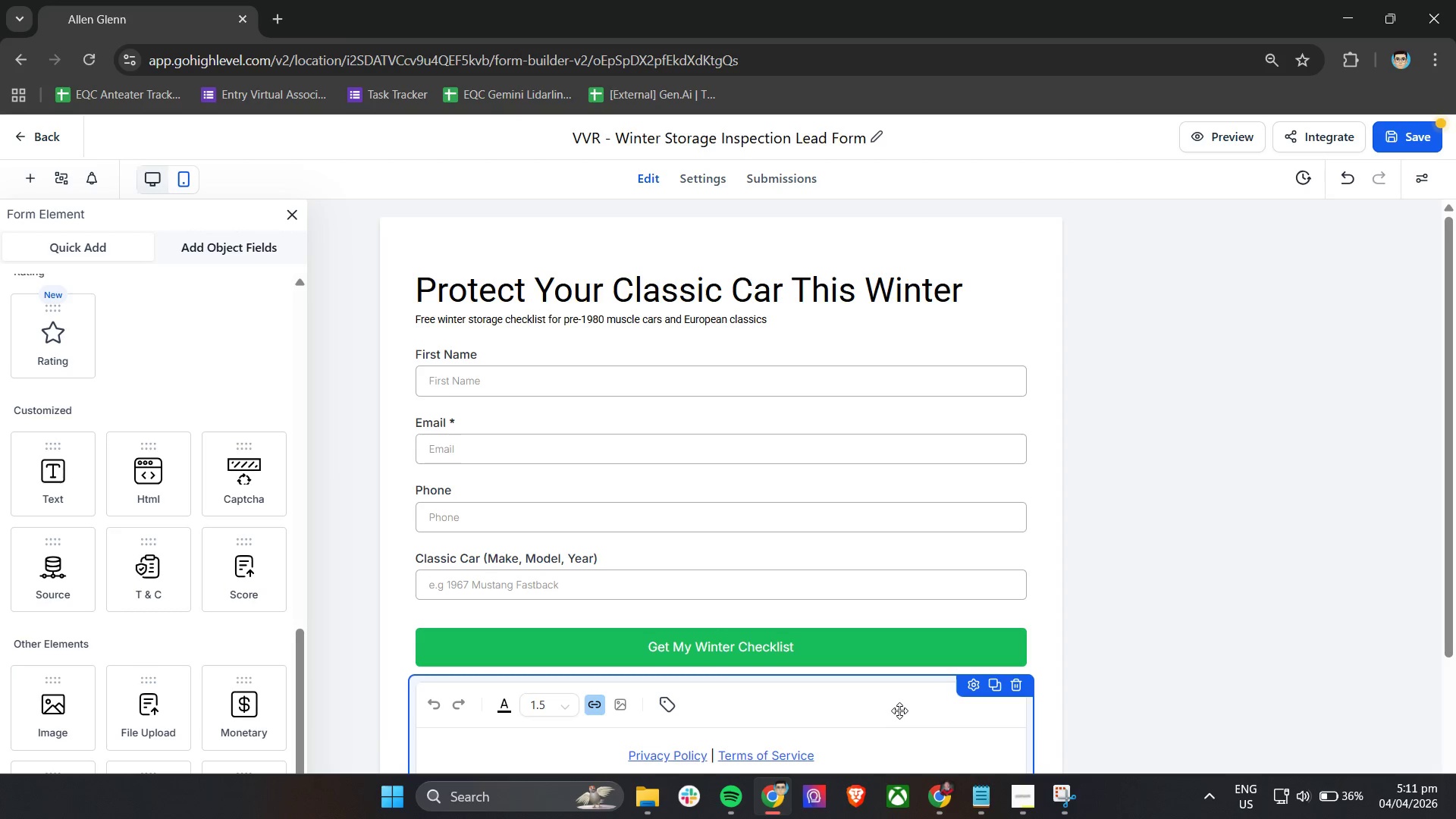 
left_click_drag(start_coordinate=[1303, 481], to_coordinate=[1296, 479])
 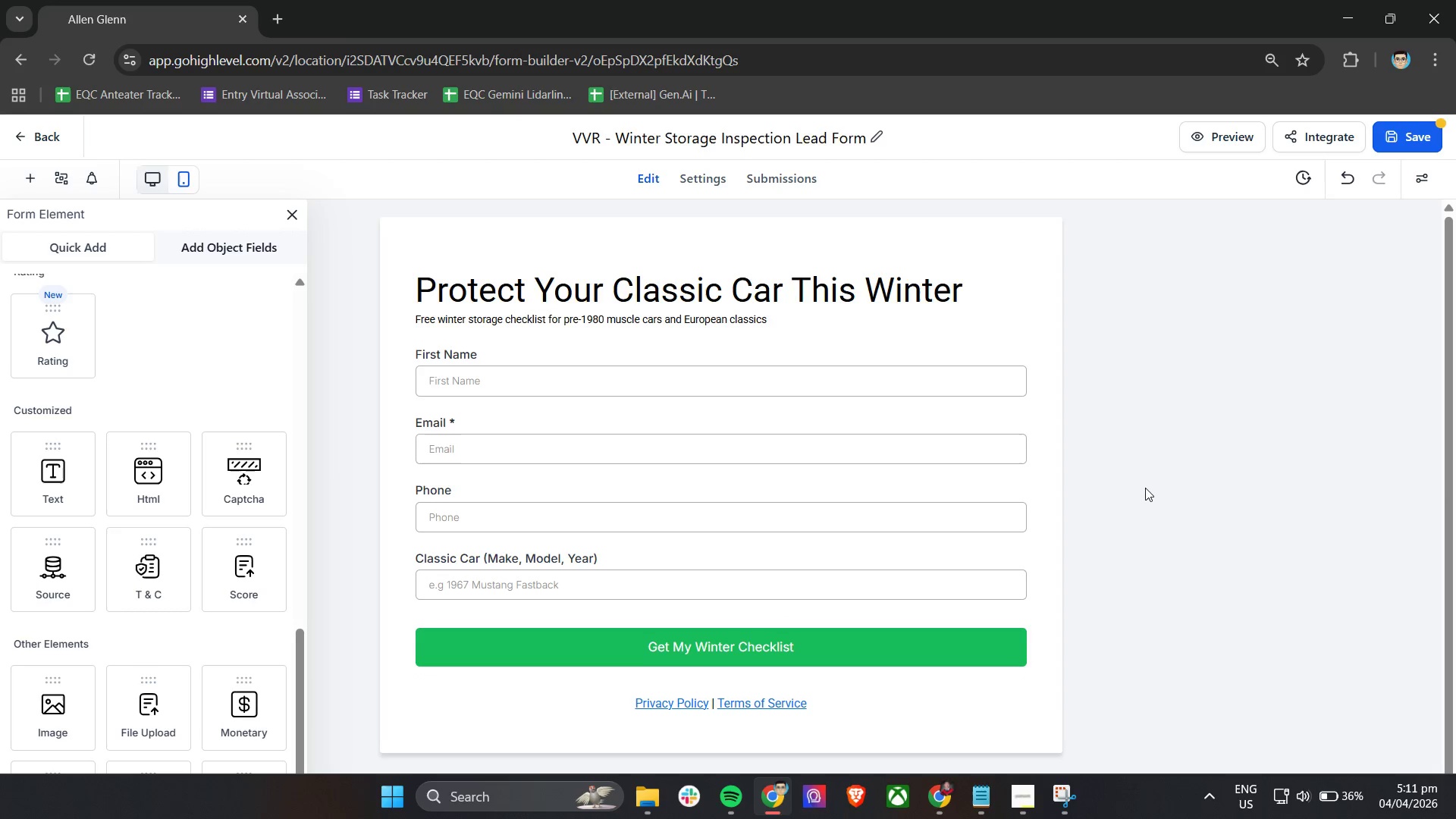 
scroll: coordinate [1145, 488], scroll_direction: down, amount: 1.0
 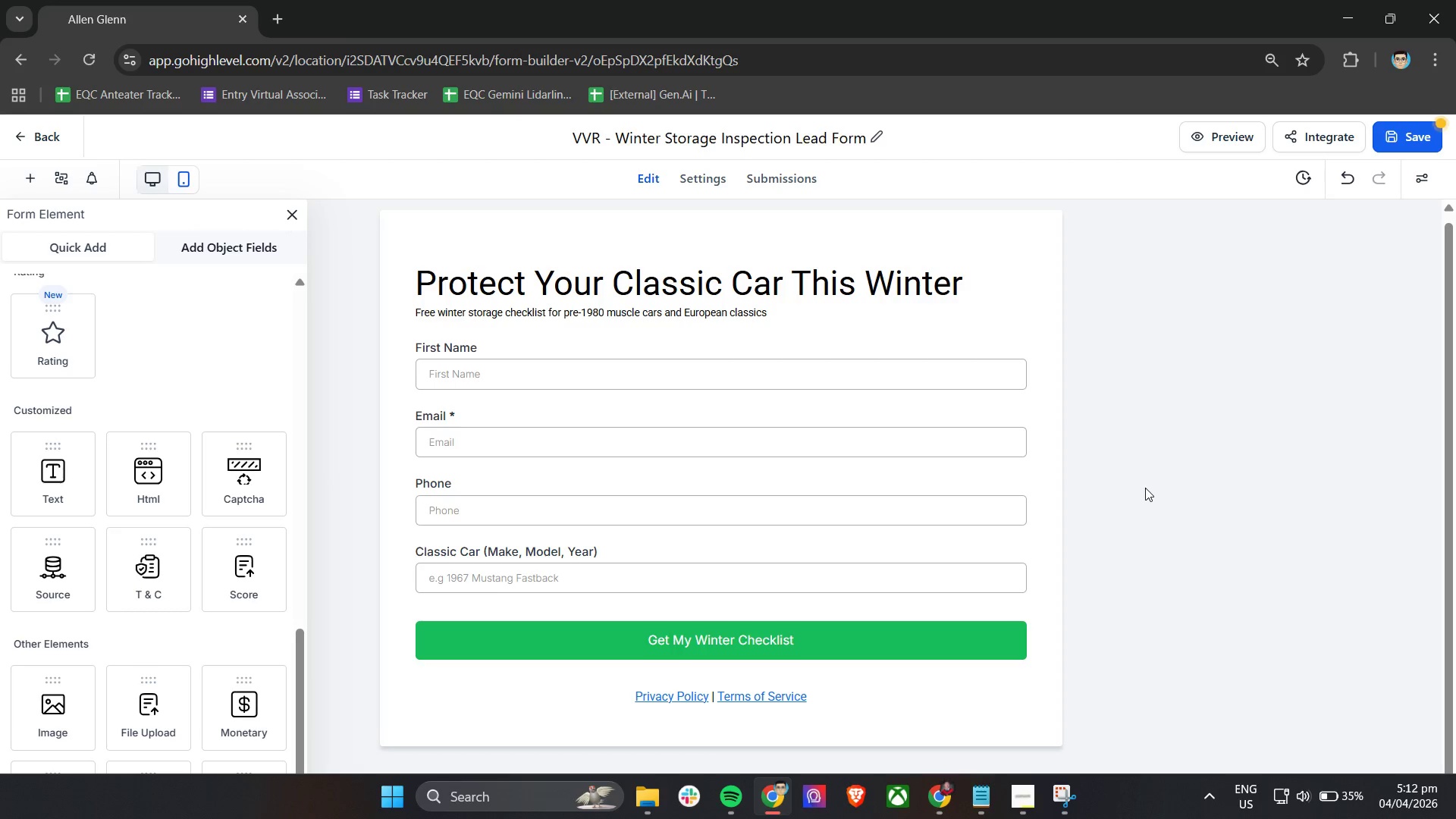 
wait(39.72)
 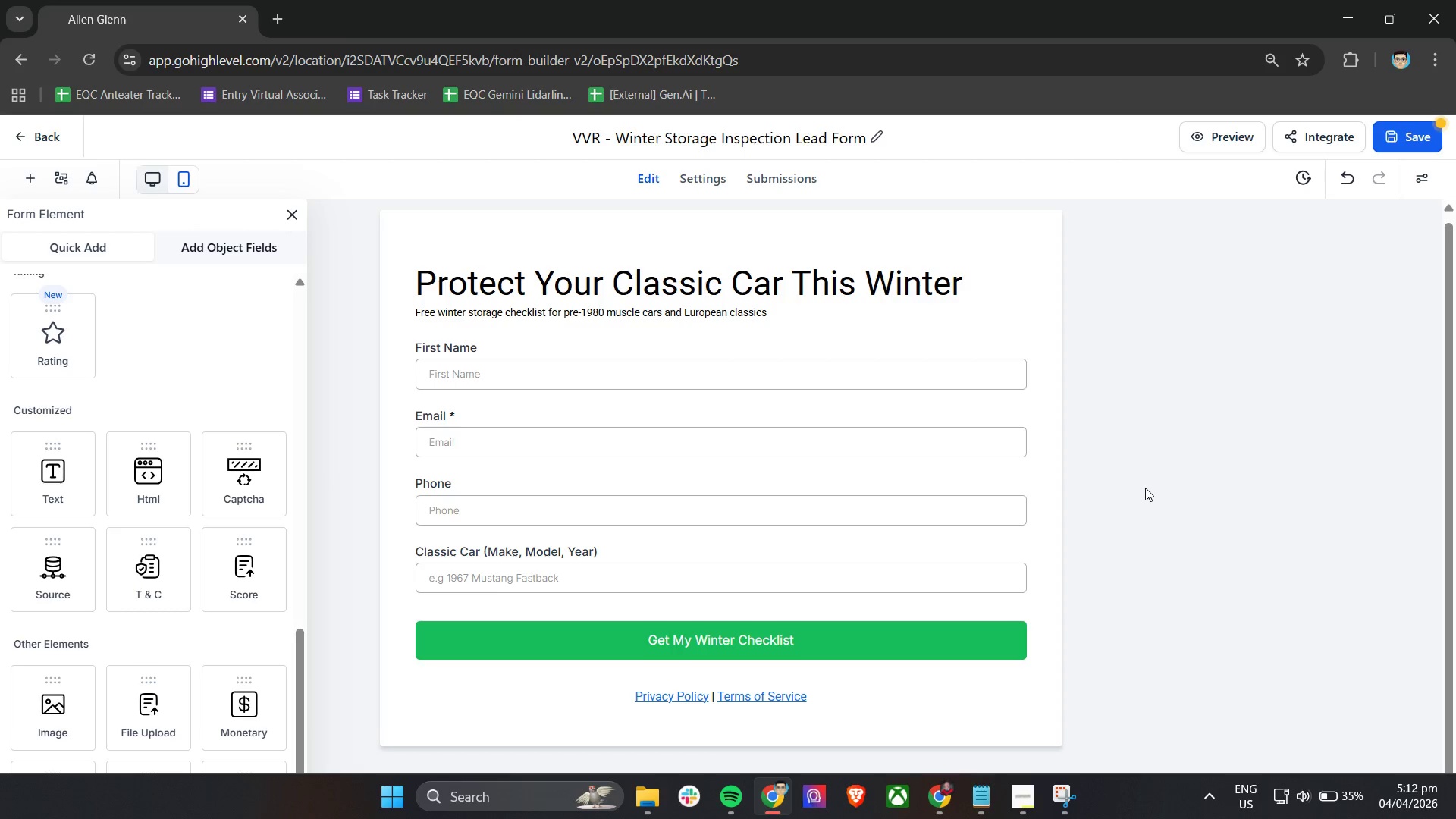 
left_click([768, 650])
 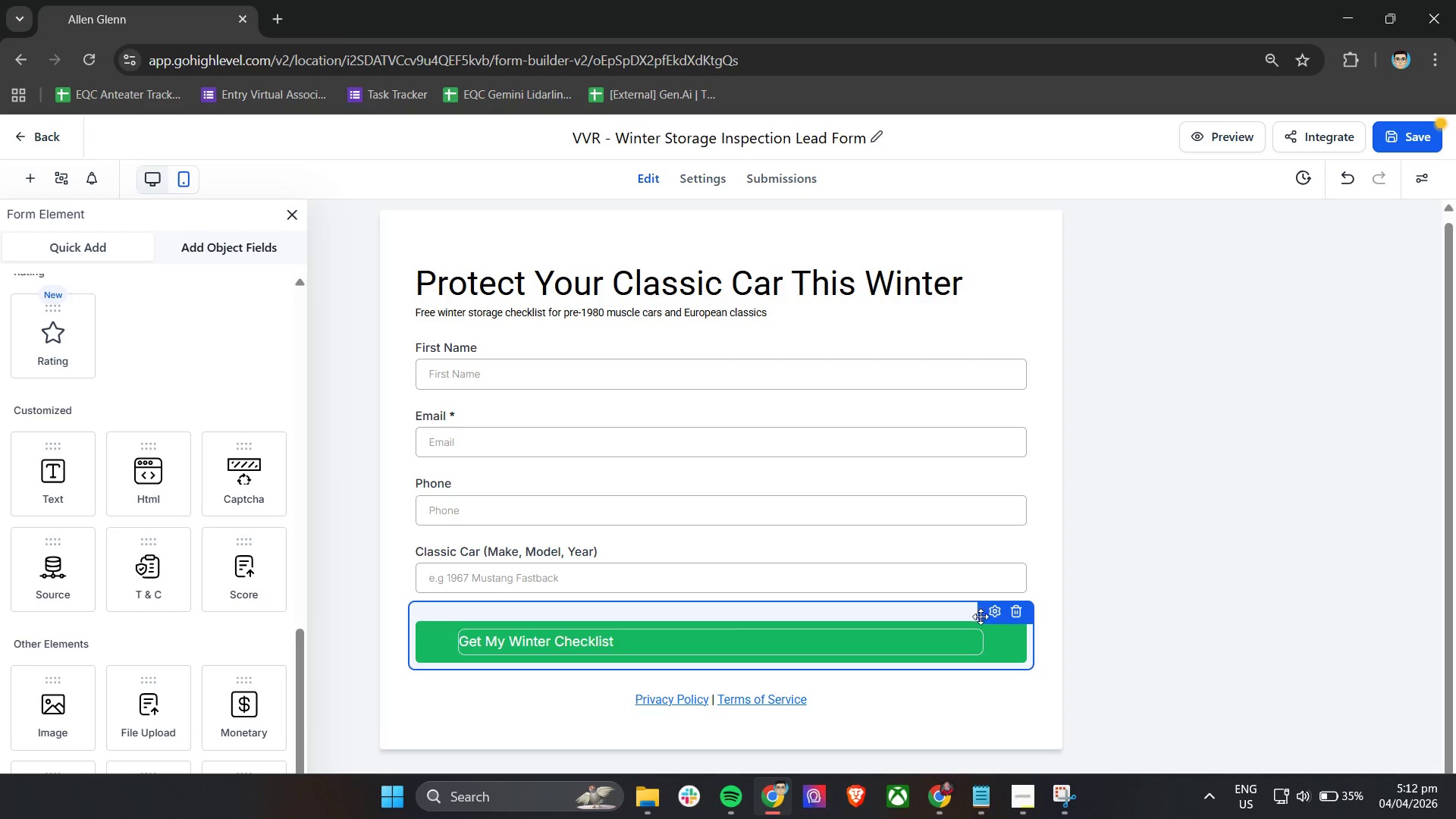 
left_click([995, 615])
 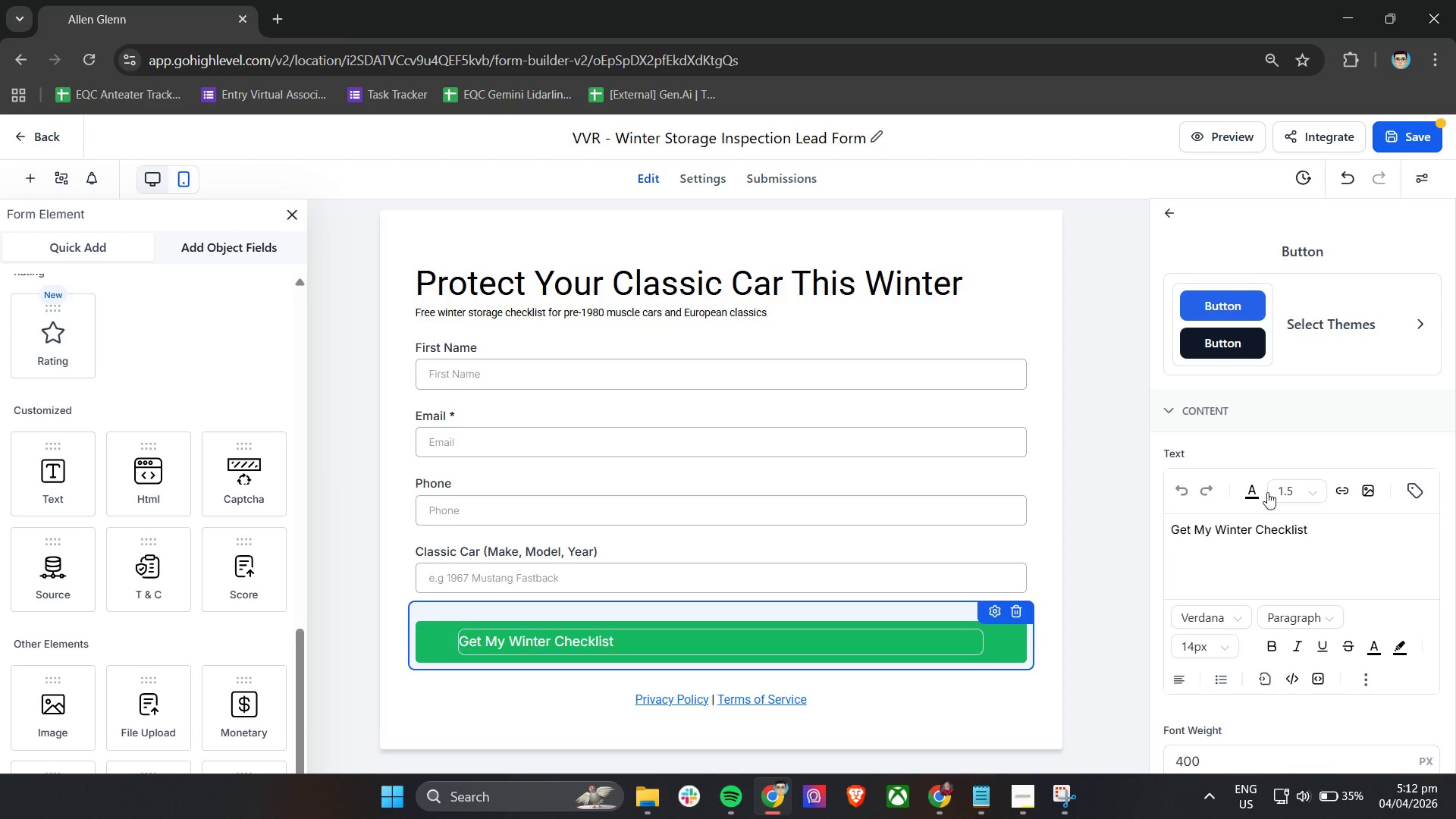 
scroll: coordinate [1306, 558], scroll_direction: down, amount: 5.0
 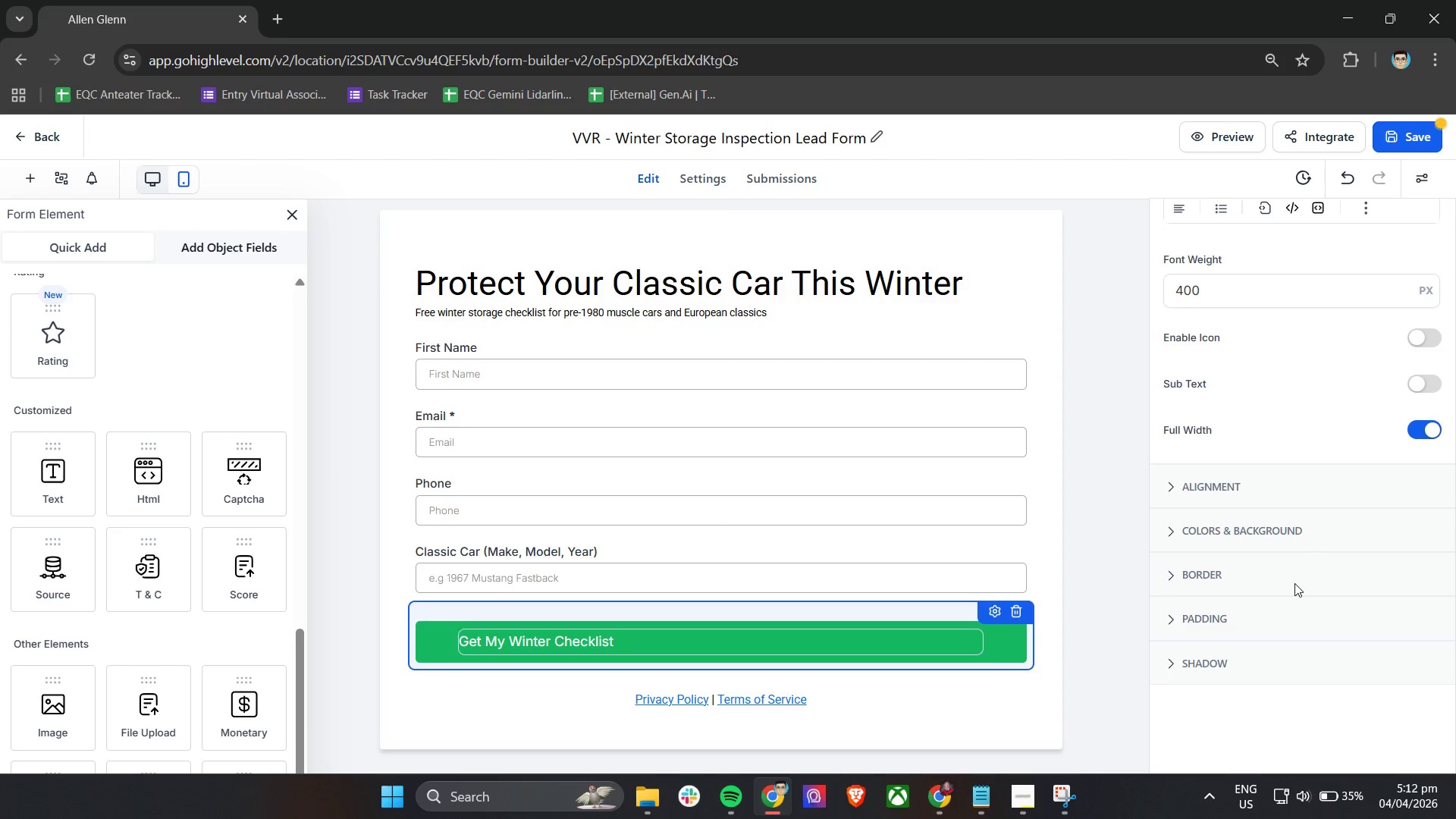 
wait(5.08)
 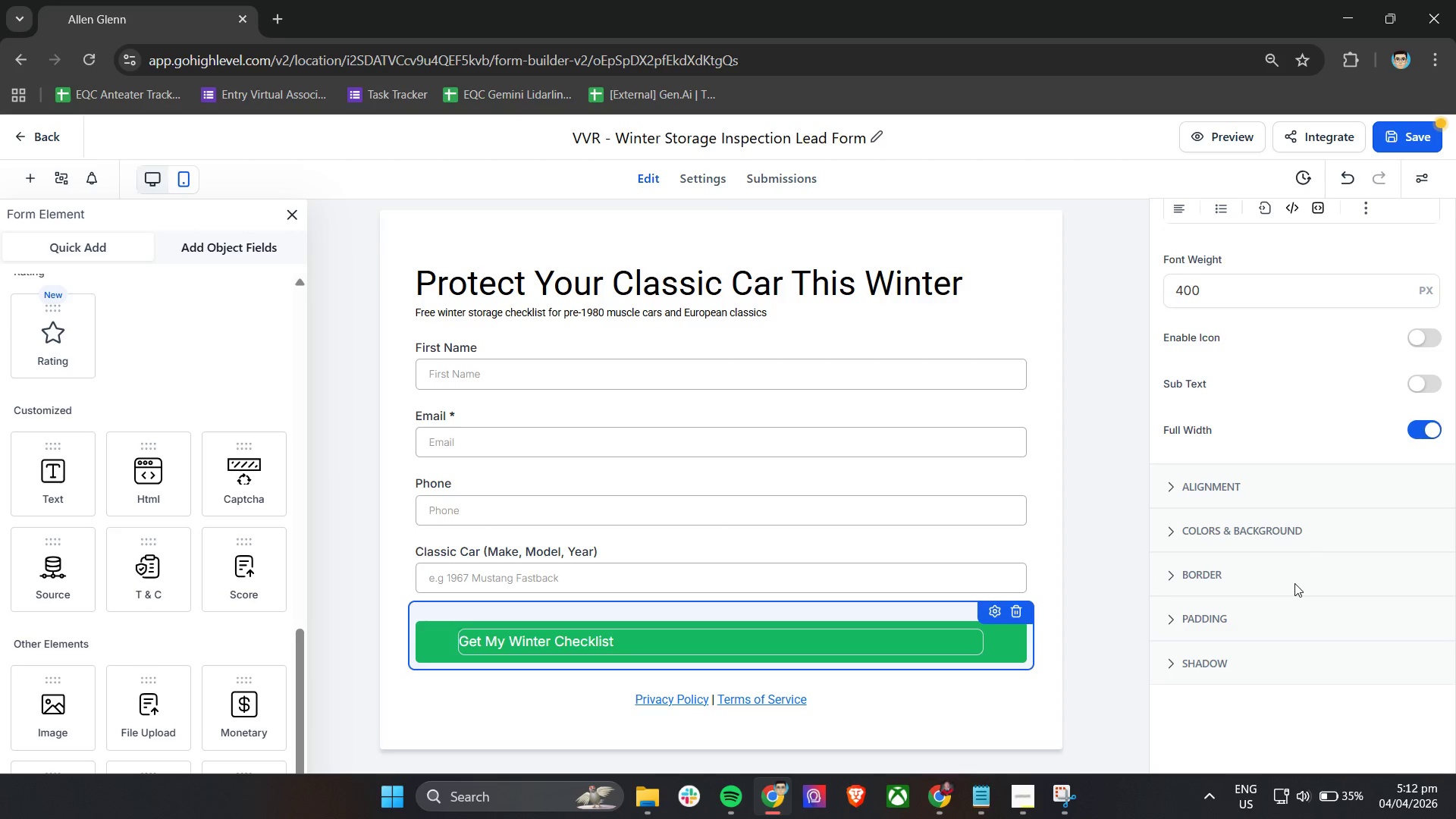 
left_click([892, 703])
 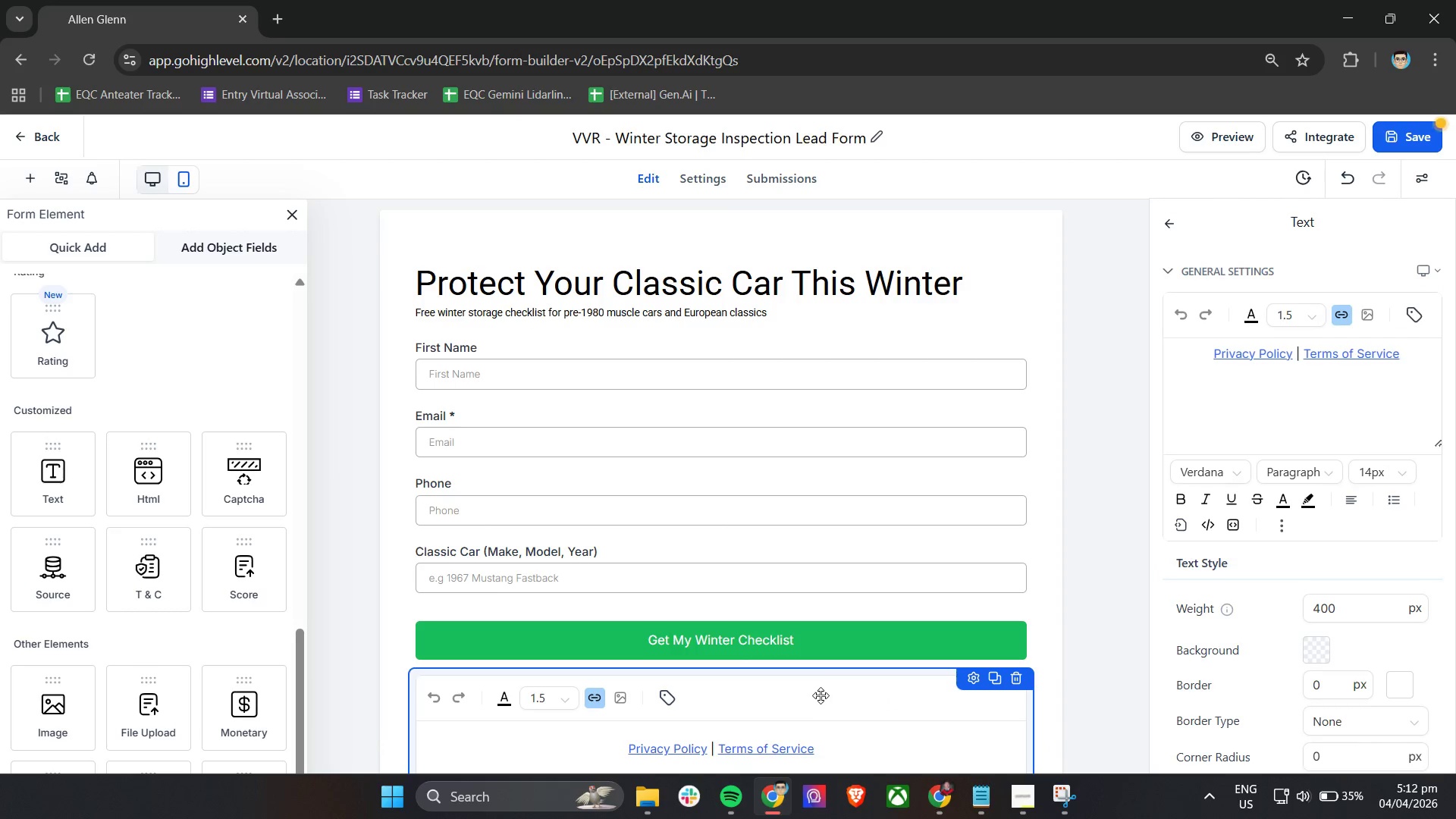 
scroll: coordinate [824, 695], scroll_direction: down, amount: 2.0
 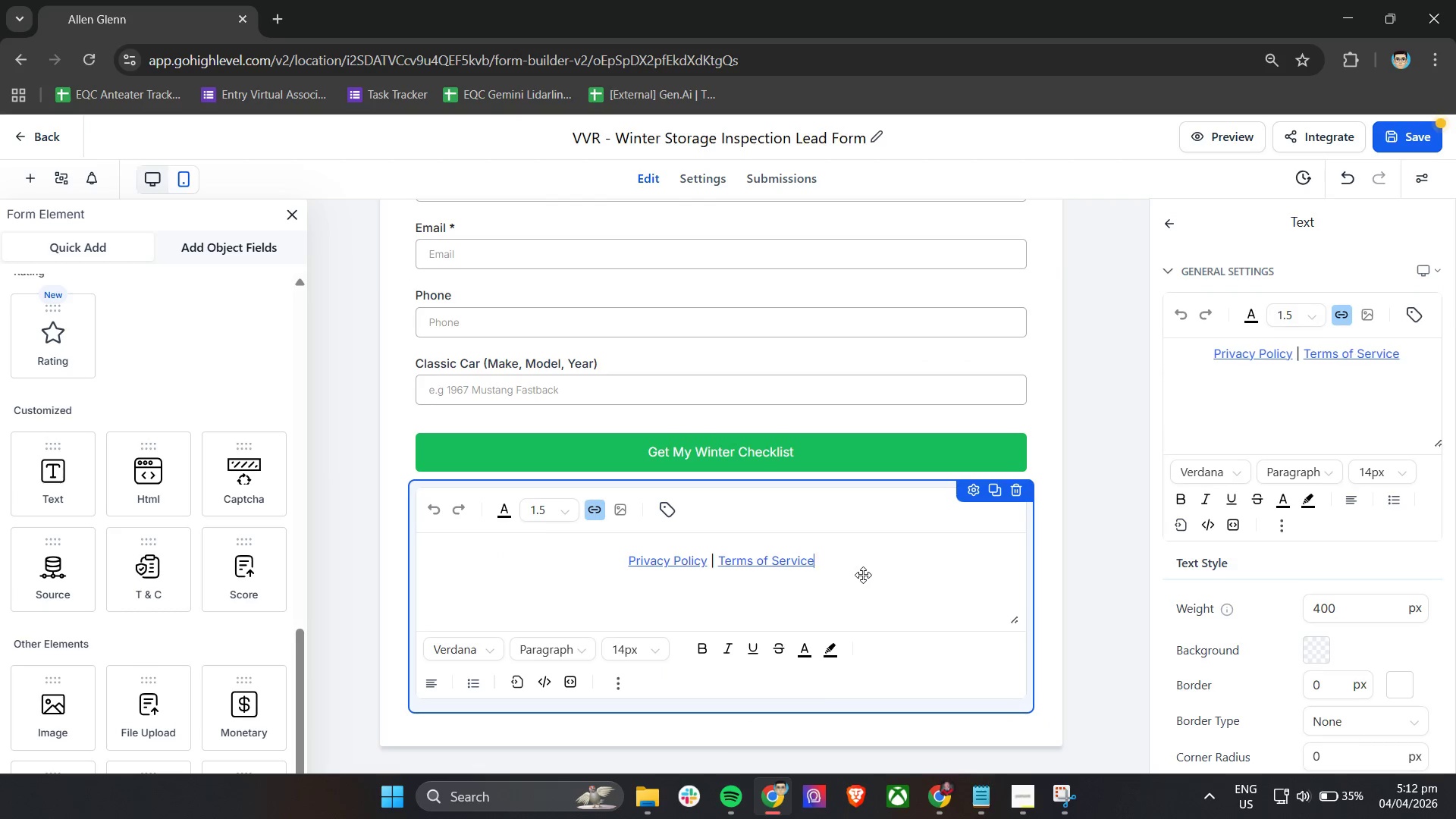 
double_click([863, 575])
 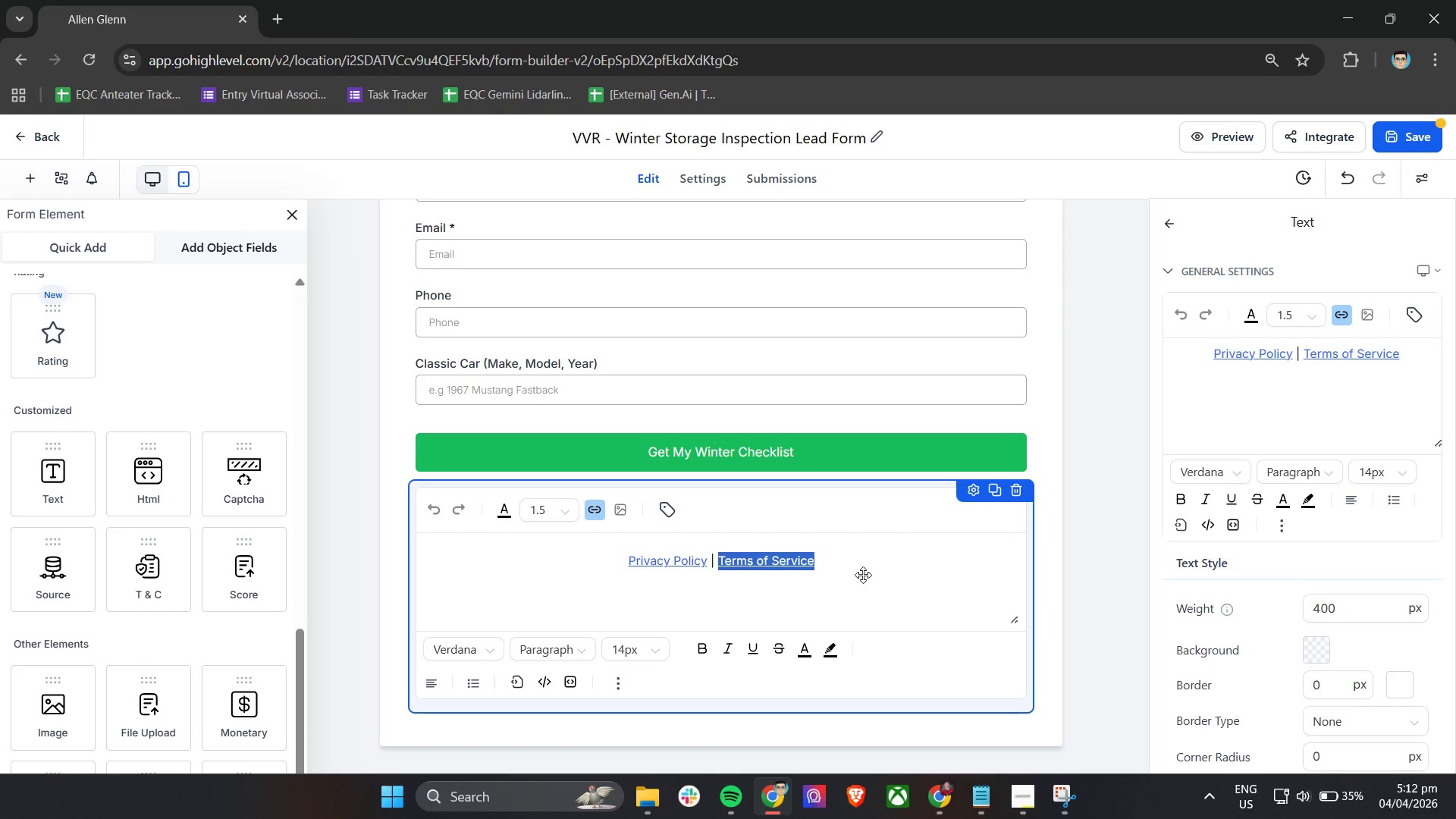 
triple_click([863, 575])
 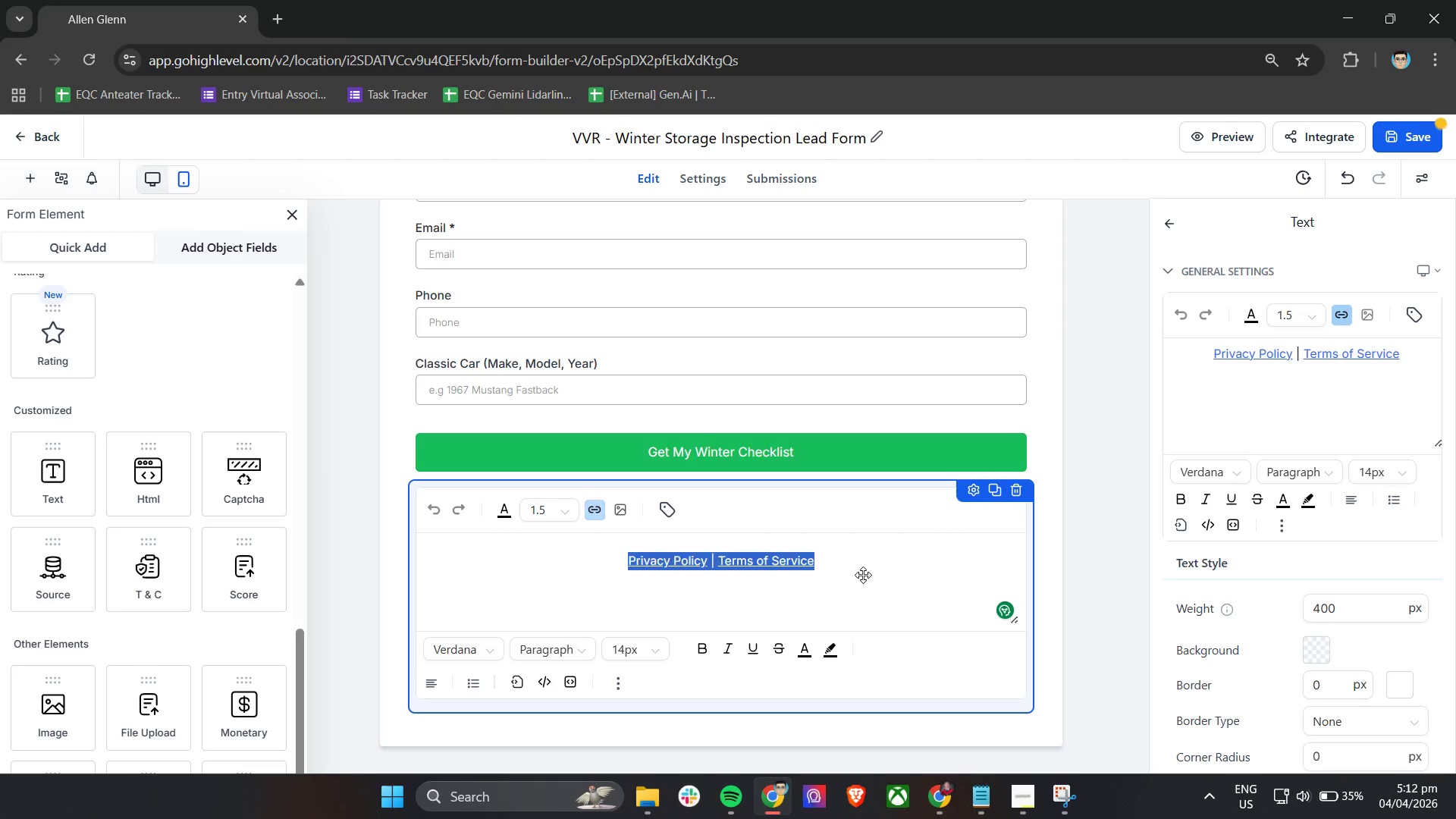 
triple_click([863, 575])
 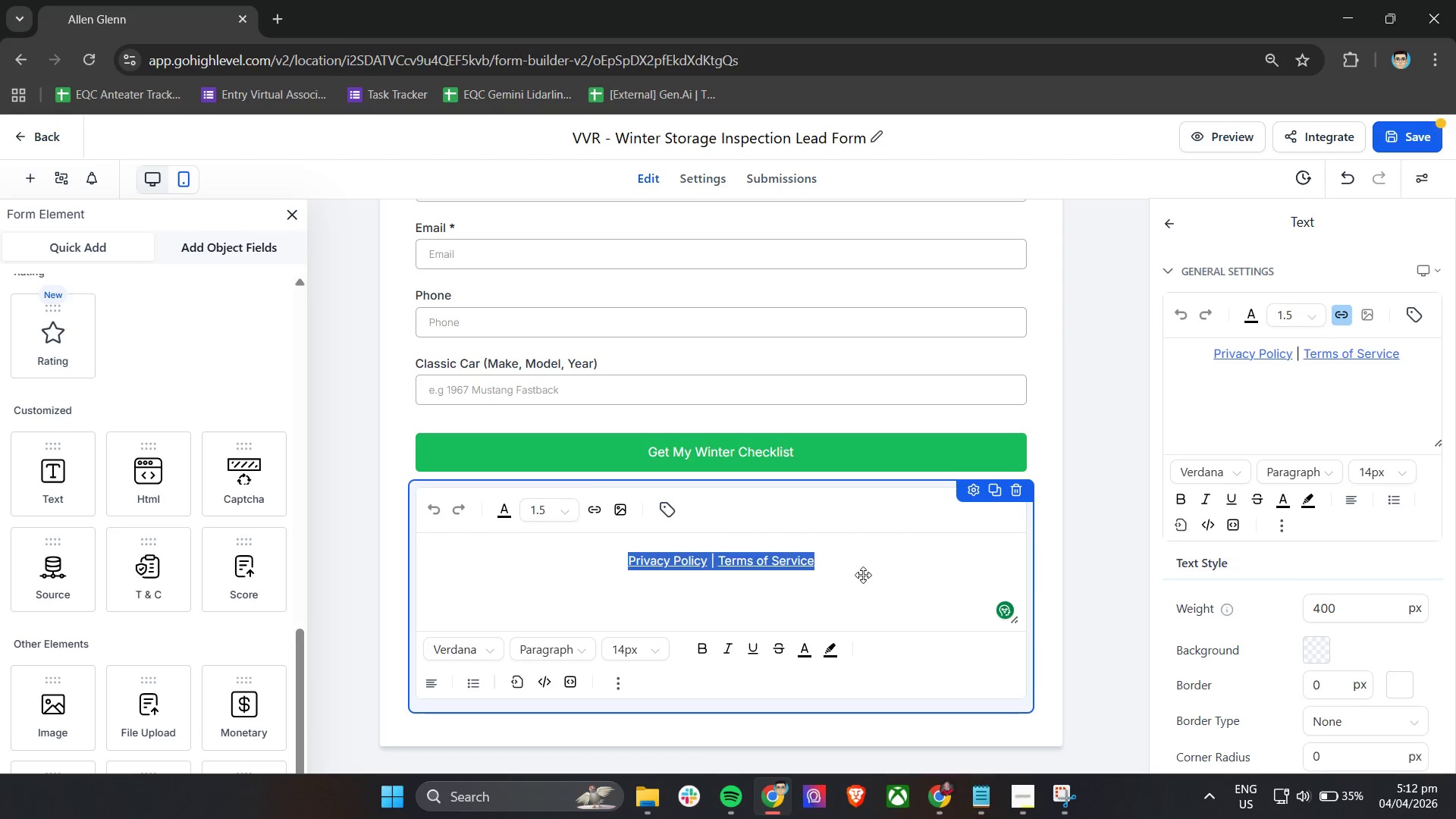 
type(]No )
key(Backspace)
key(Backspace)
key(Backspace)
key(Backspace)
key(Backspace)
key(Backspace)
key(Backspace)
 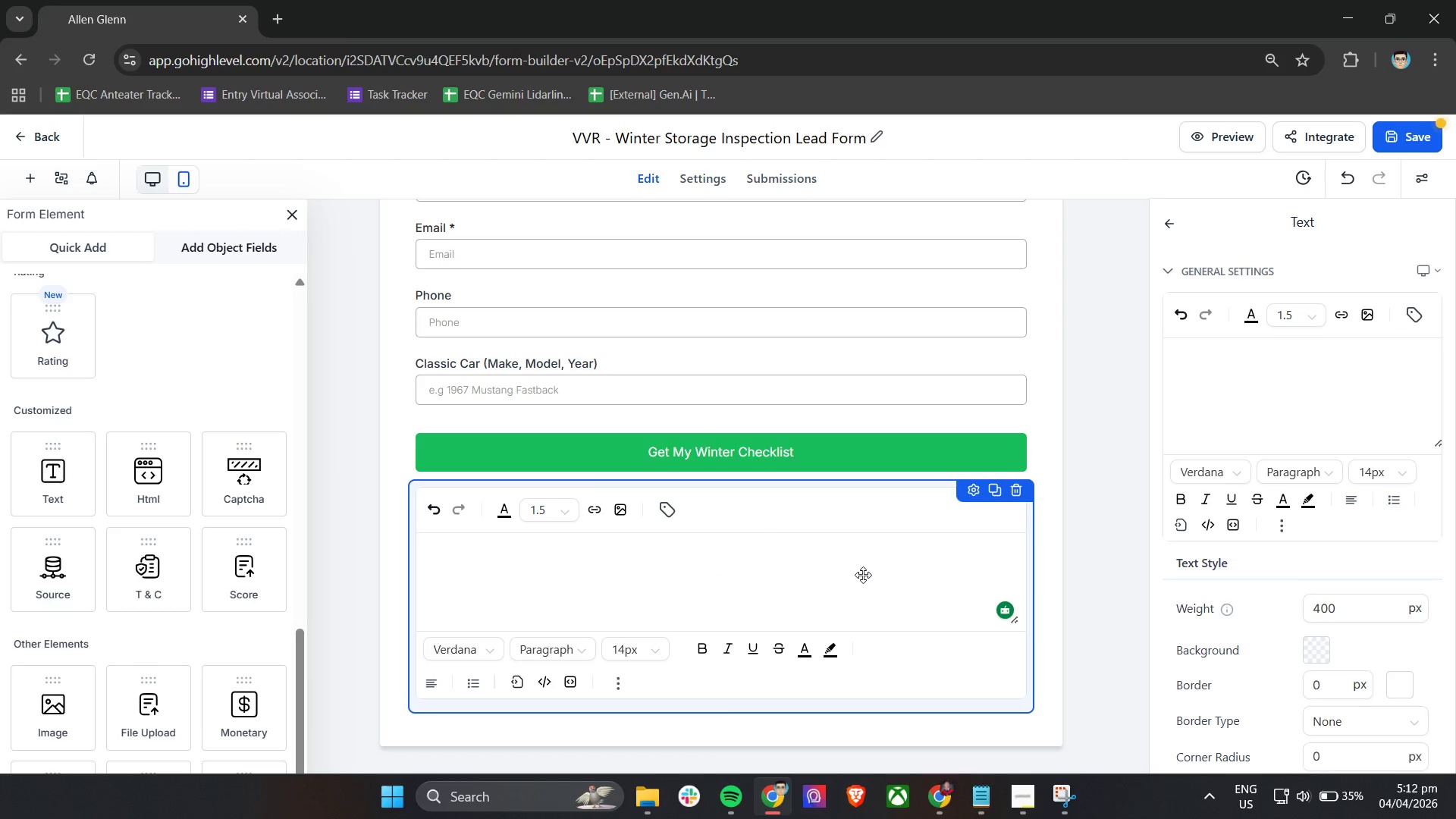 
left_click([807, 574])
 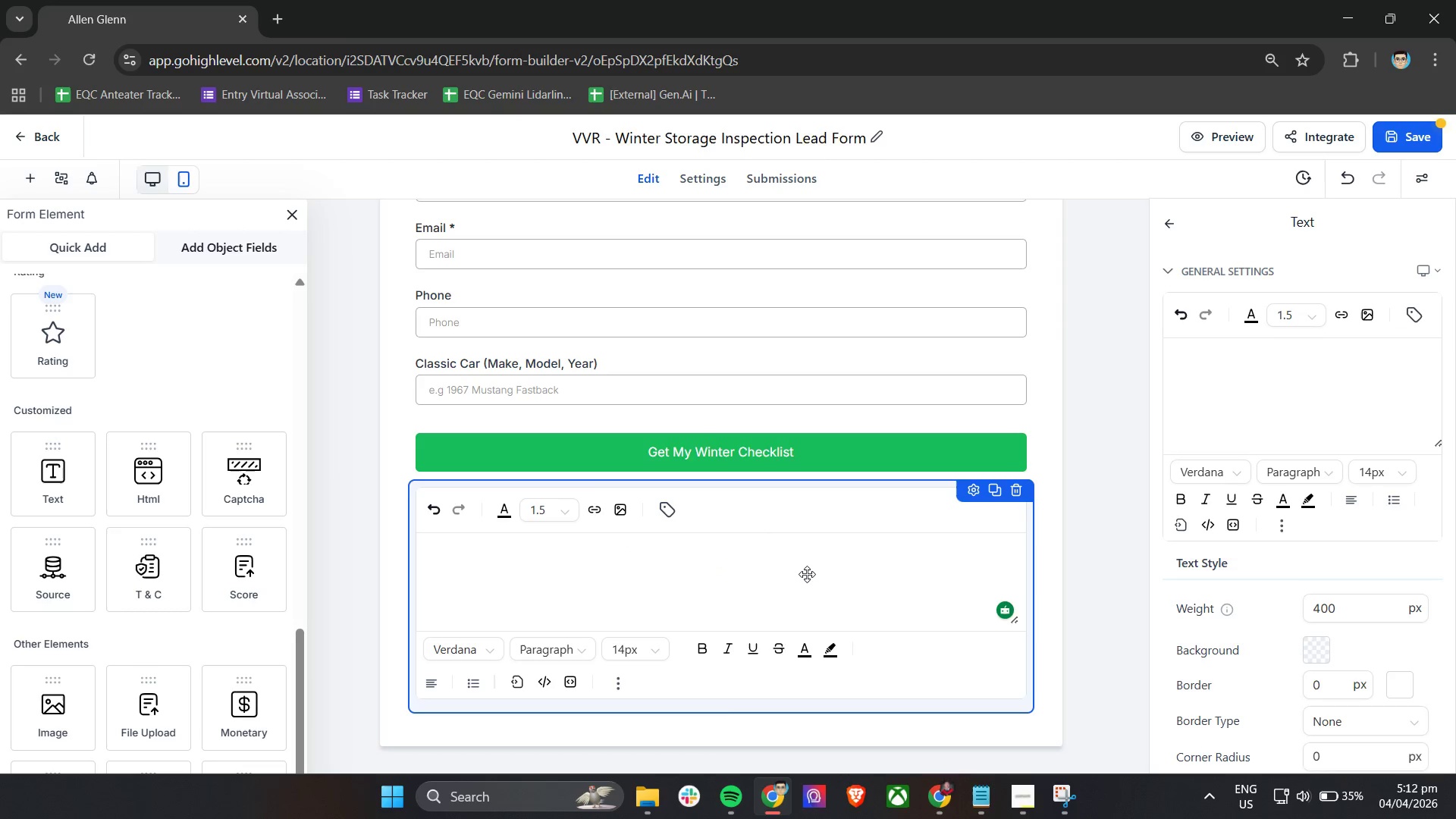 
type(no)
key(Backspace)
key(Backspace)
key(Backspace)
type(No Spam. )
 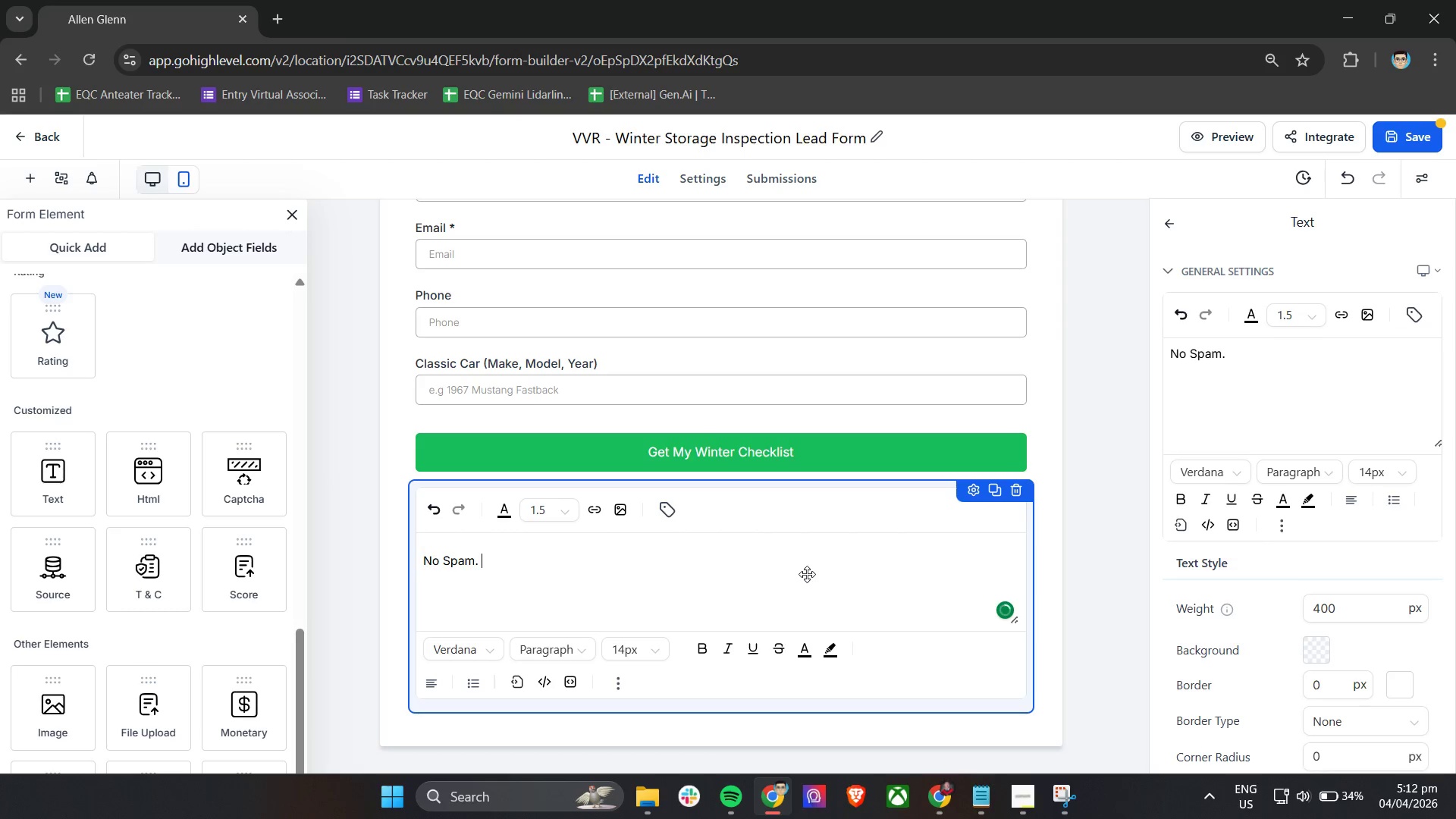 
wait(10.53)
 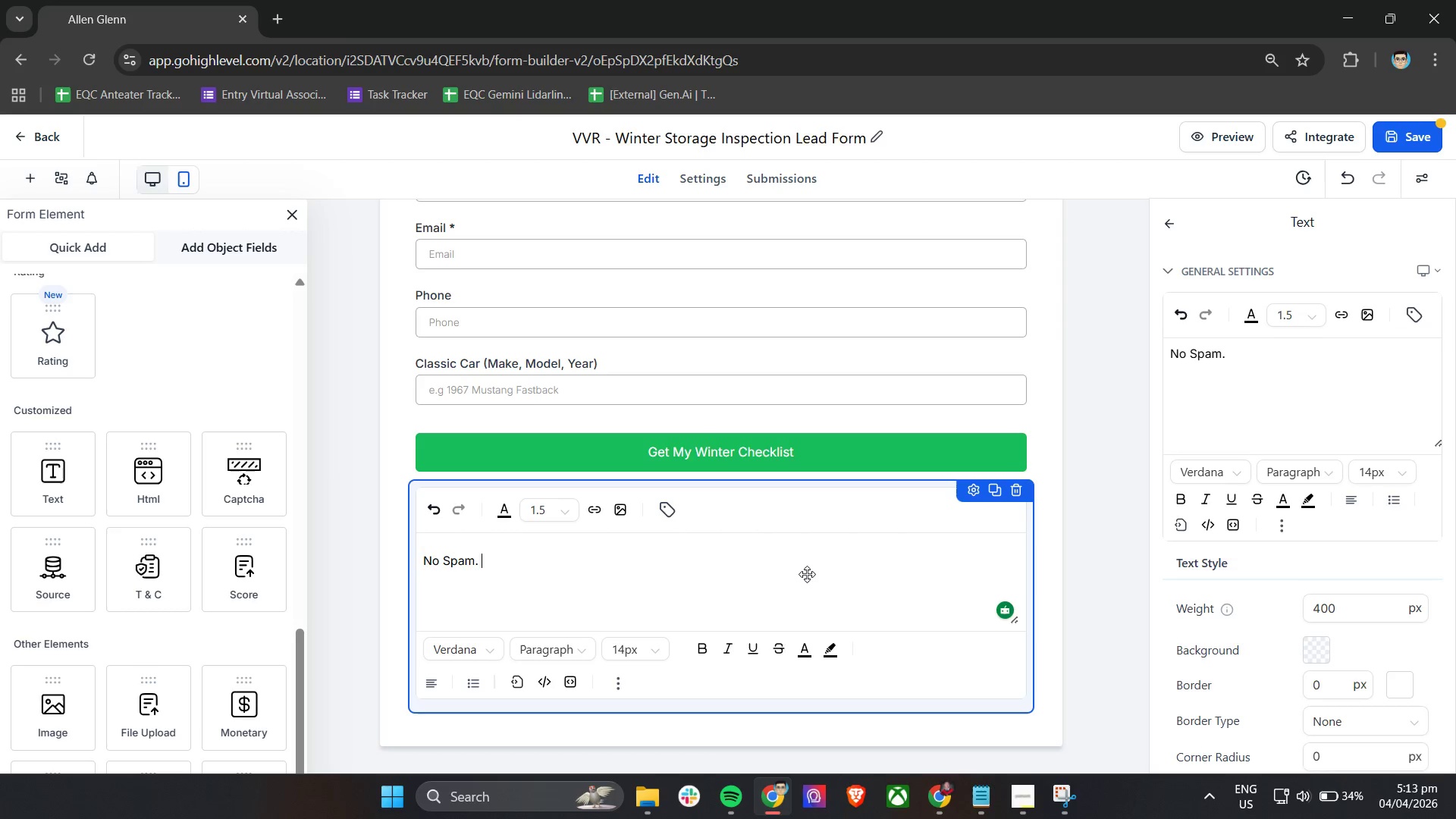 
type(Built S)
key(Backspace)
type(specifically for s)
key(Backspace)
type(classic car owners.)
 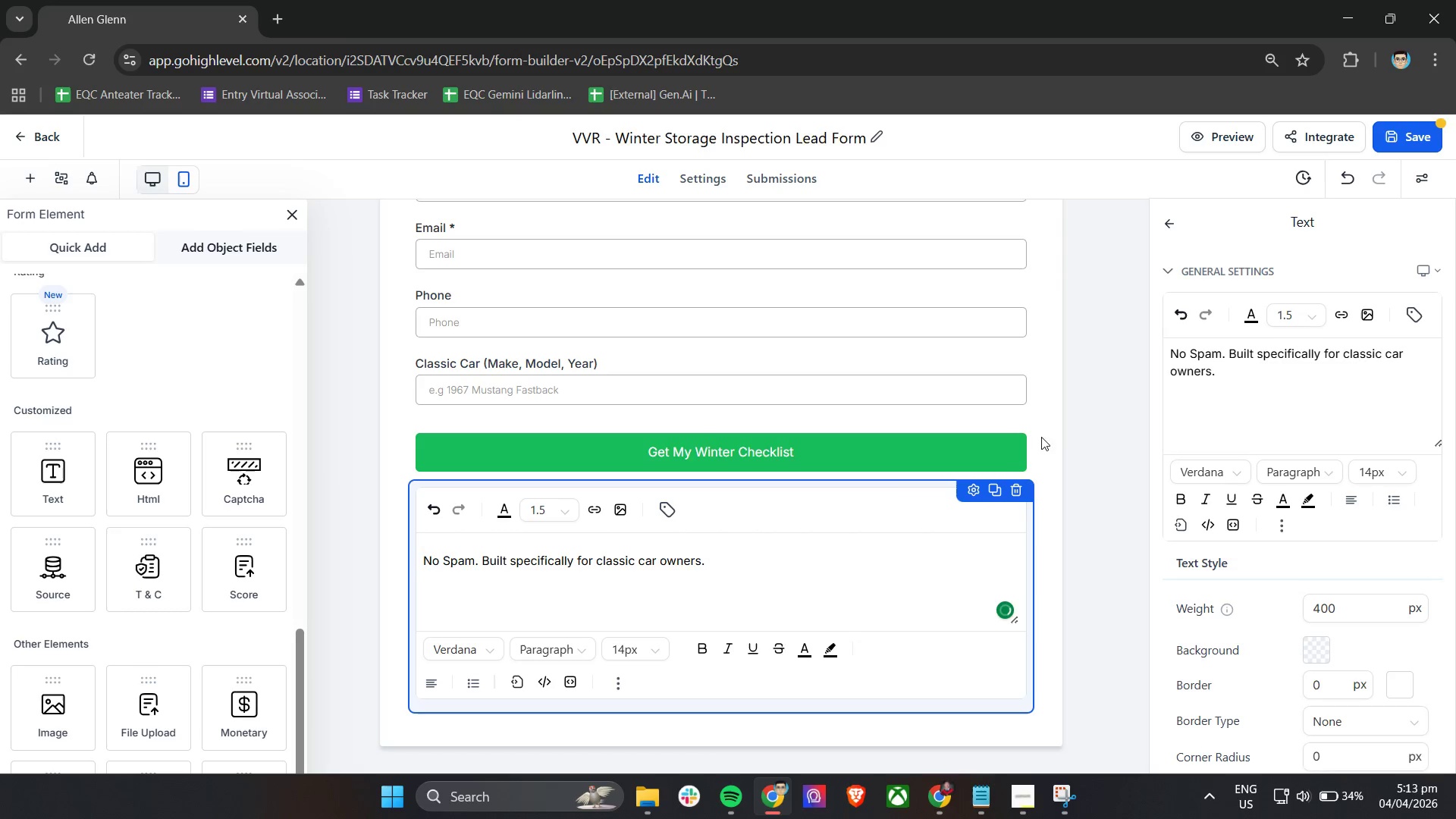 
left_click([1055, 416])
 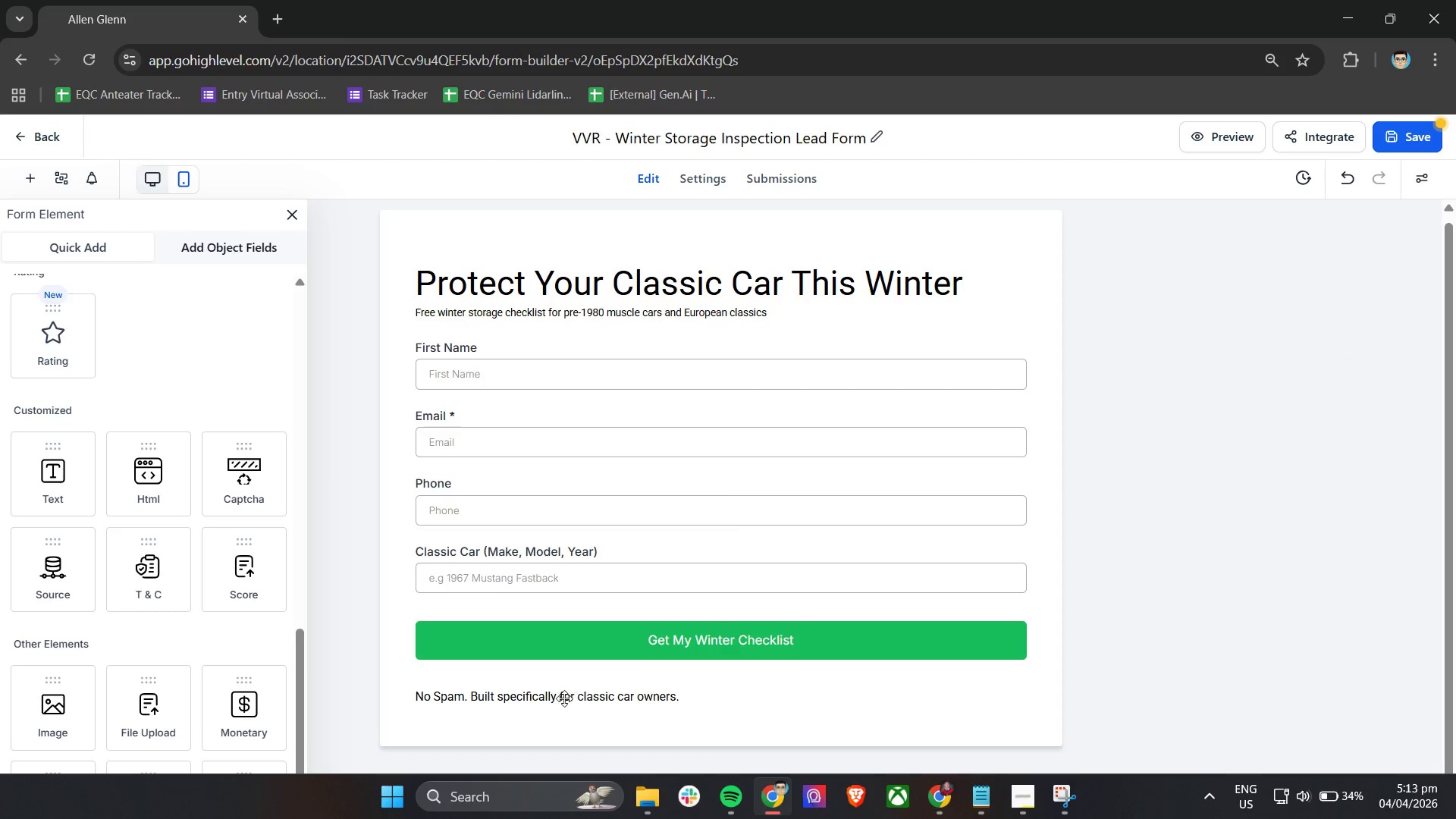 
left_click([563, 698])
 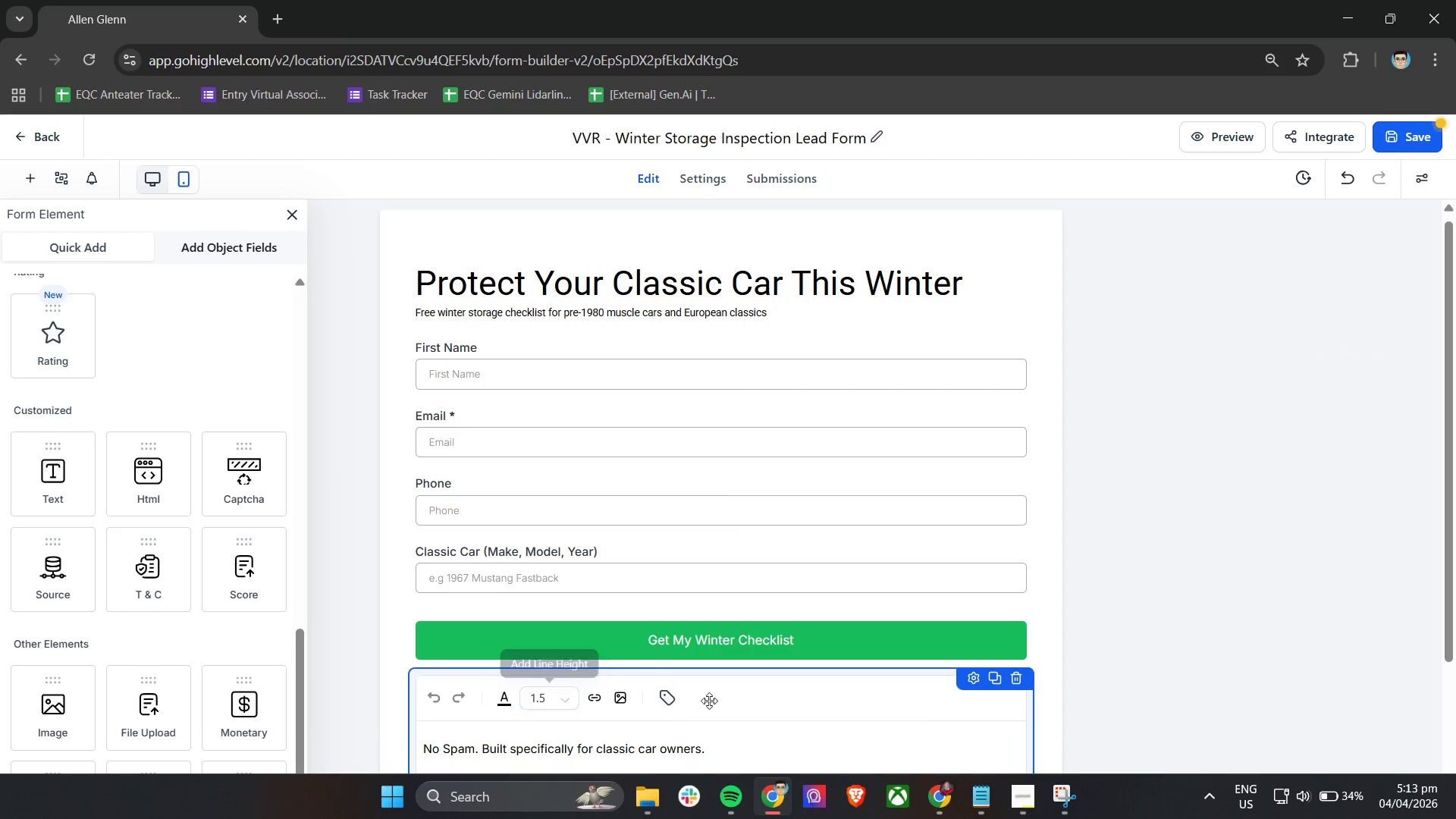 
scroll: coordinate [727, 704], scroll_direction: down, amount: 2.0
 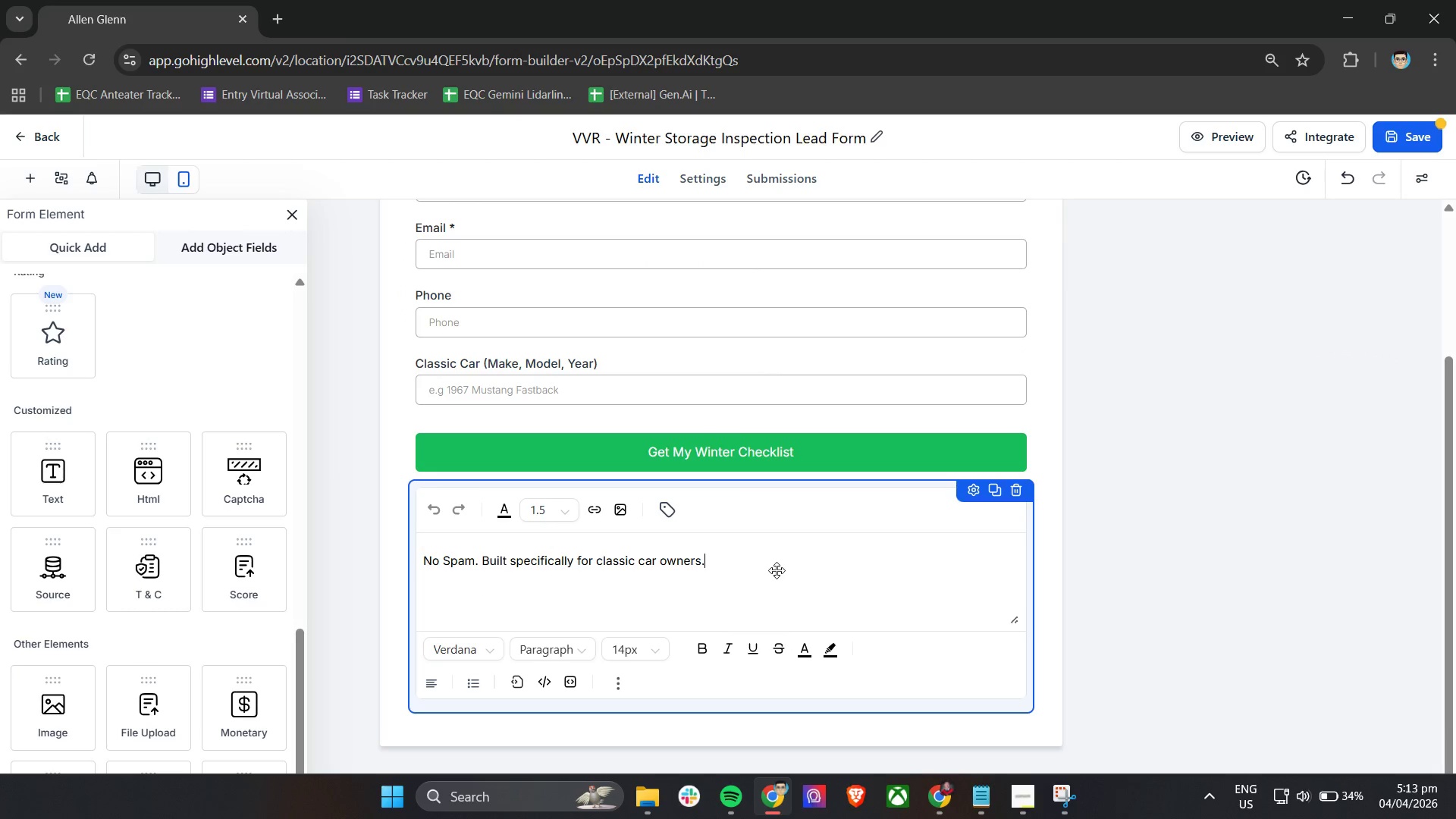 
double_click([777, 570])
 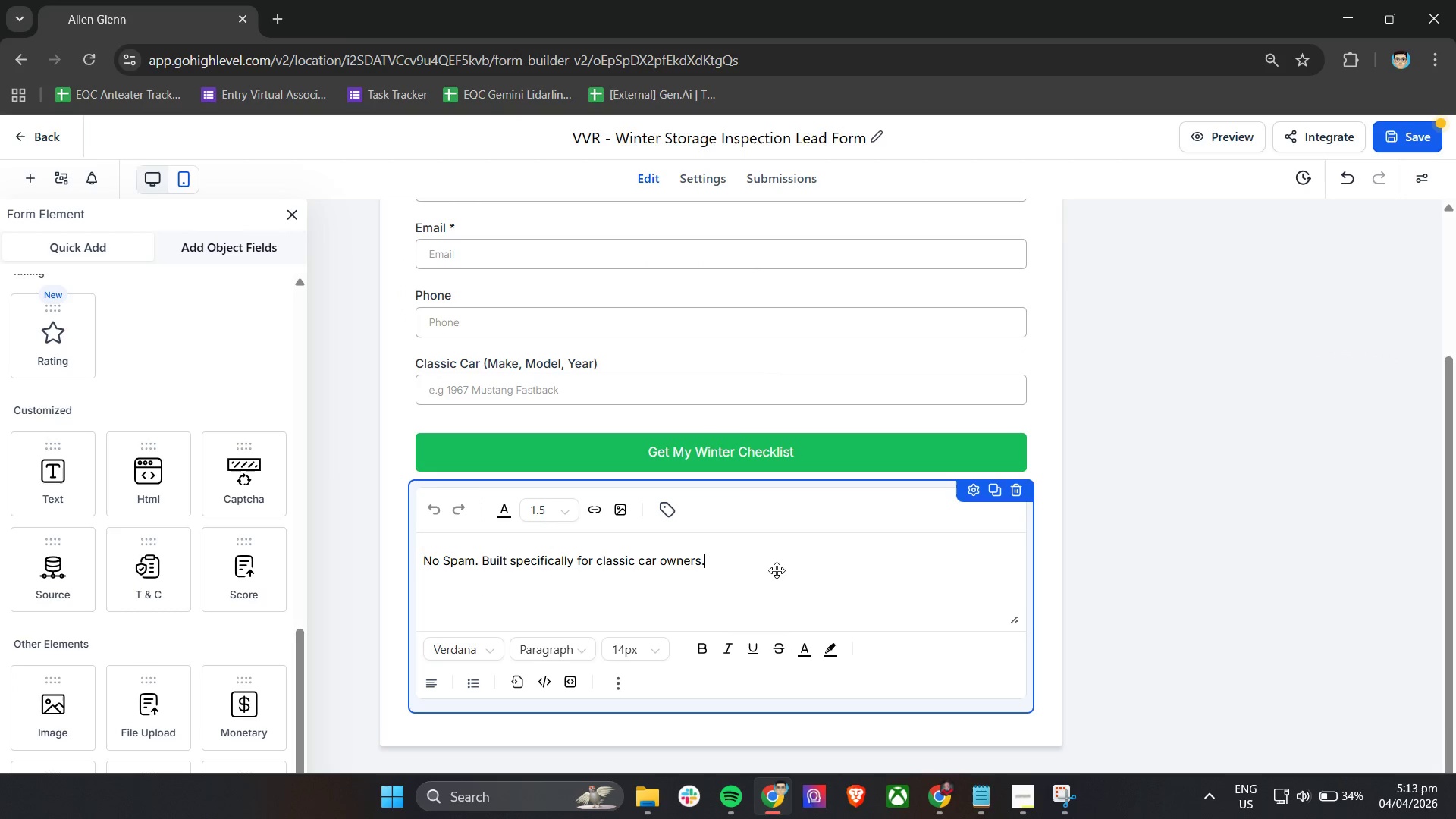 
key(Control+A)
 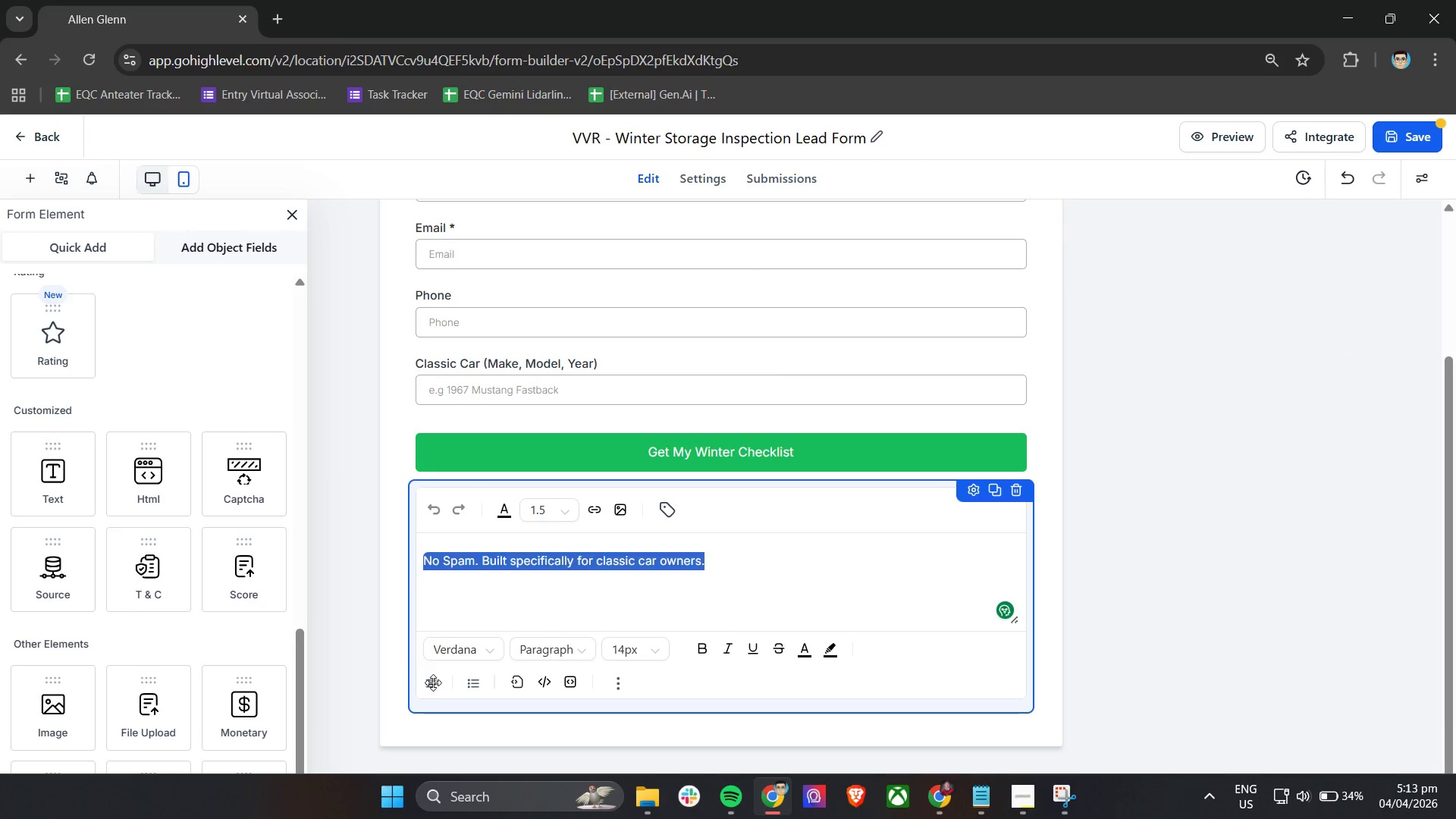 
left_click([431, 686])
 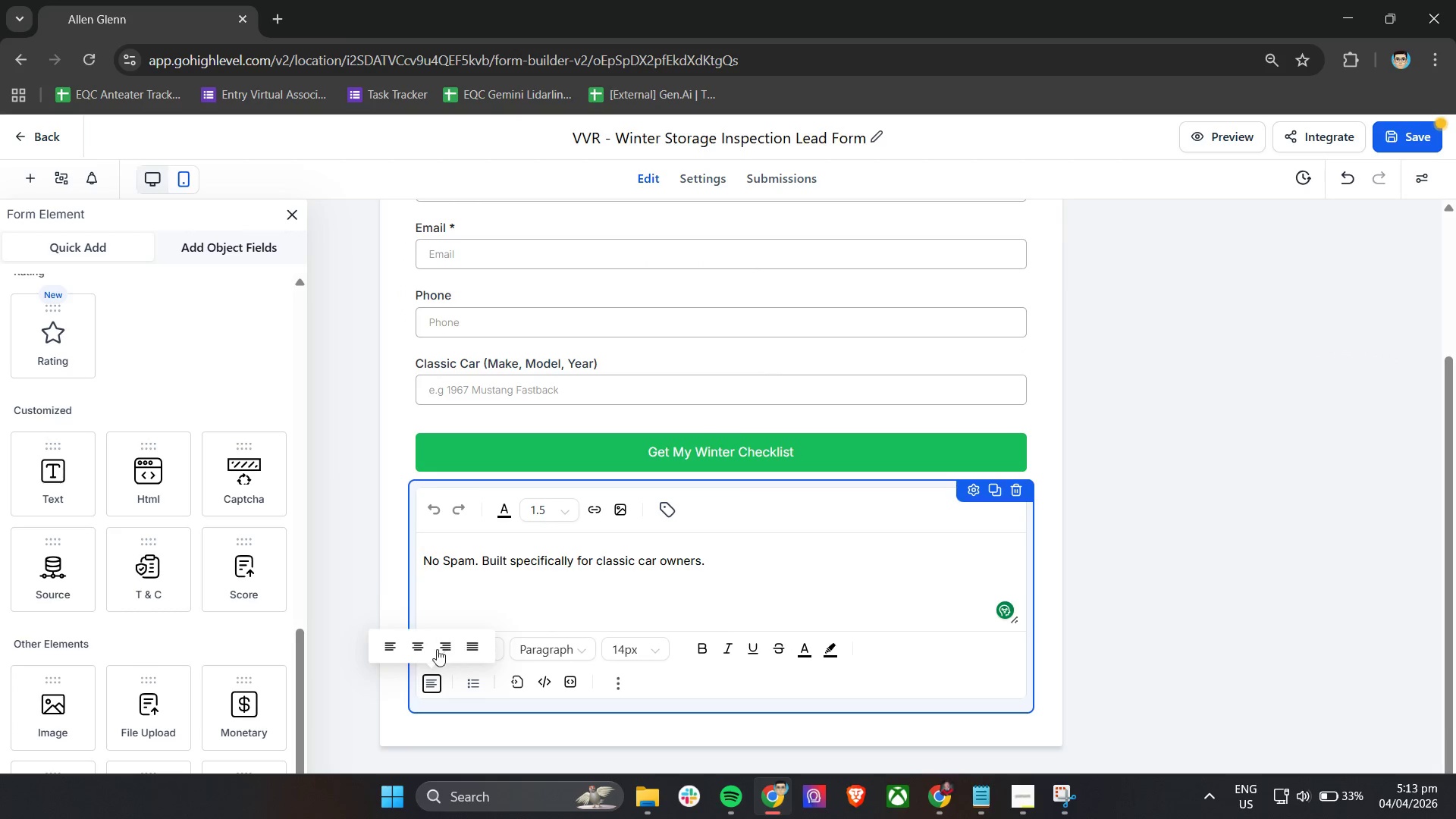 
left_click([417, 648])
 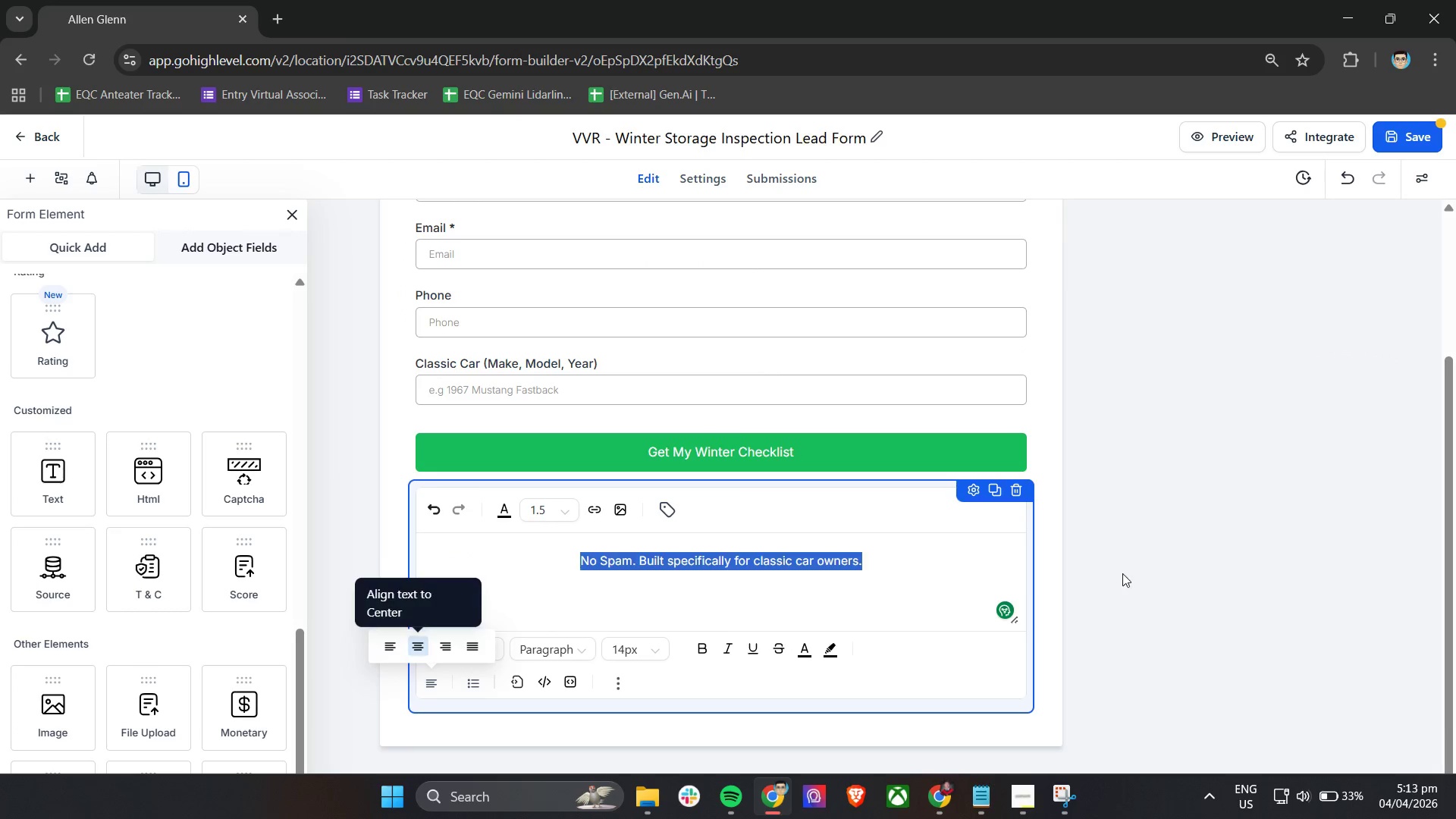 
left_click([1244, 426])
 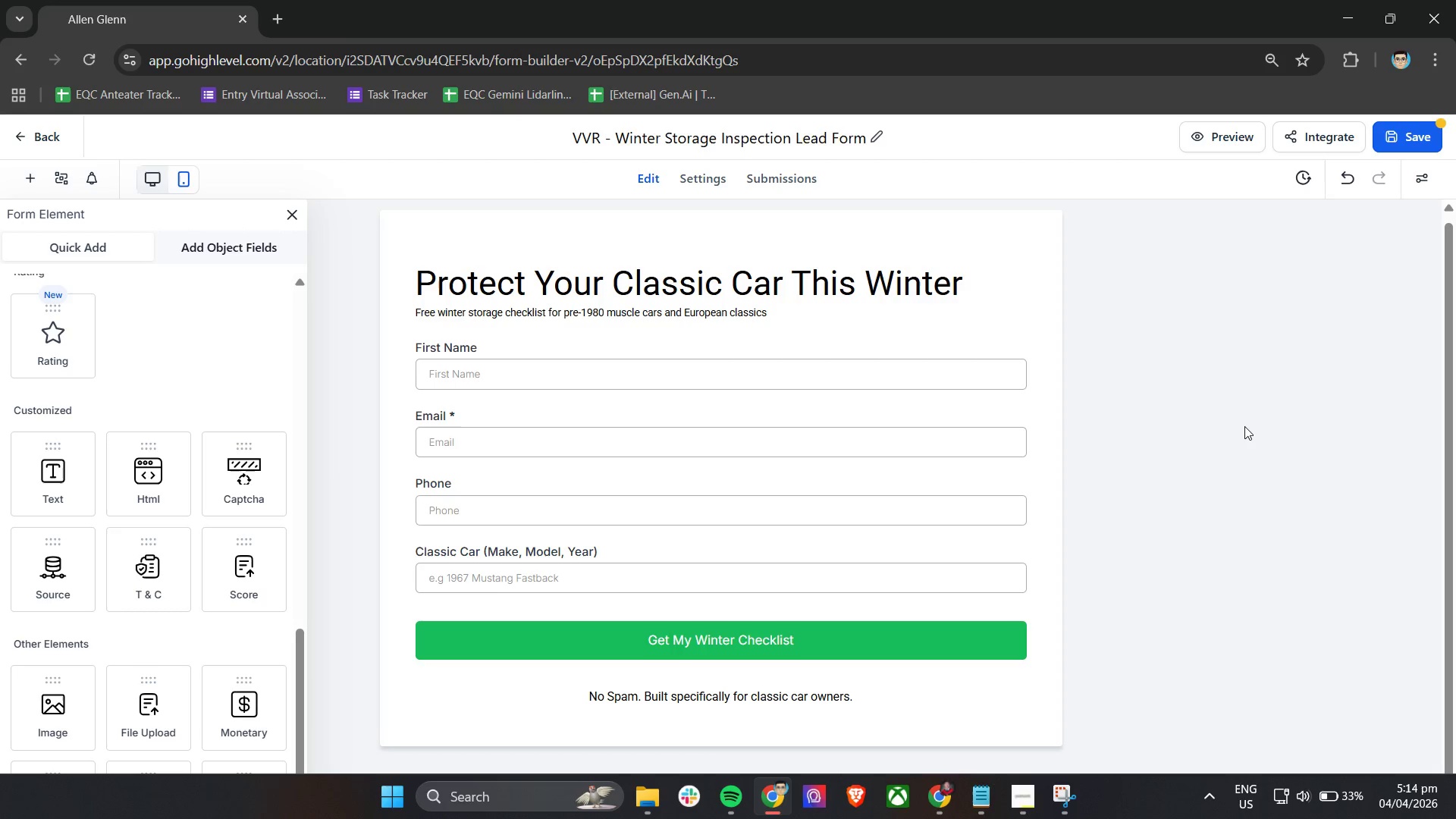 
wait(29.72)
 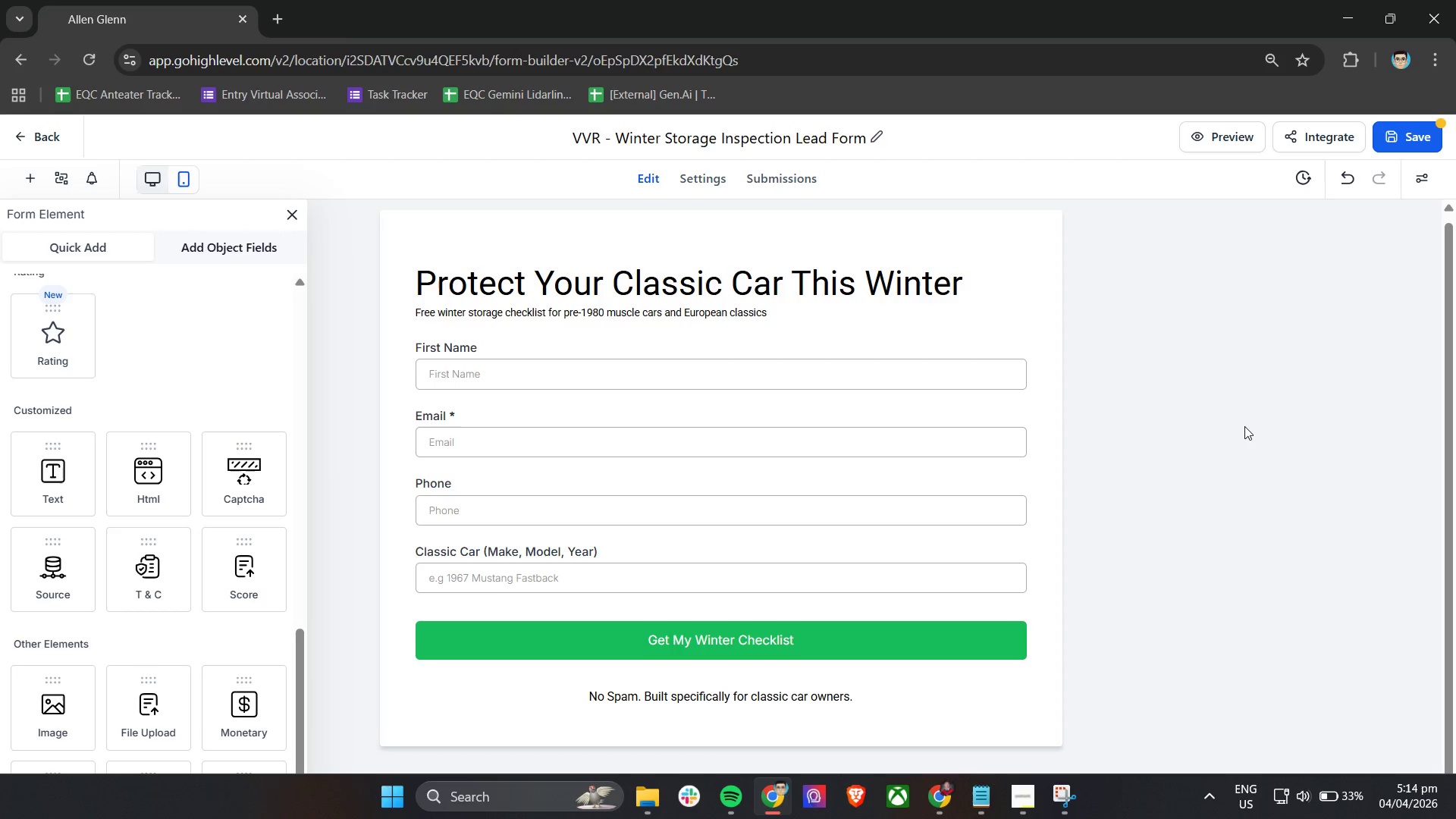 
scroll: coordinate [1302, 432], scroll_direction: down, amount: 4.0
 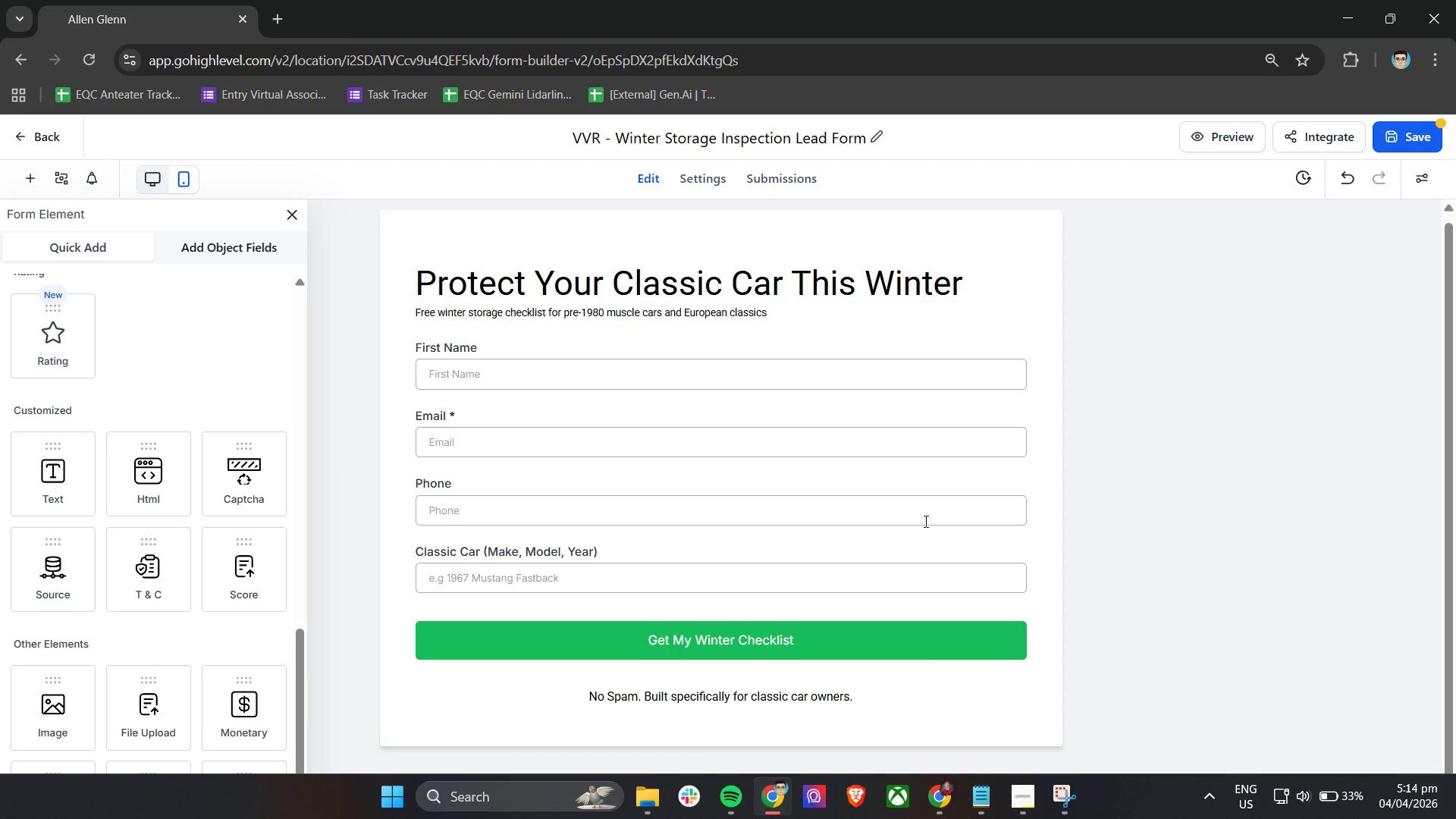 
left_click([1020, 805])